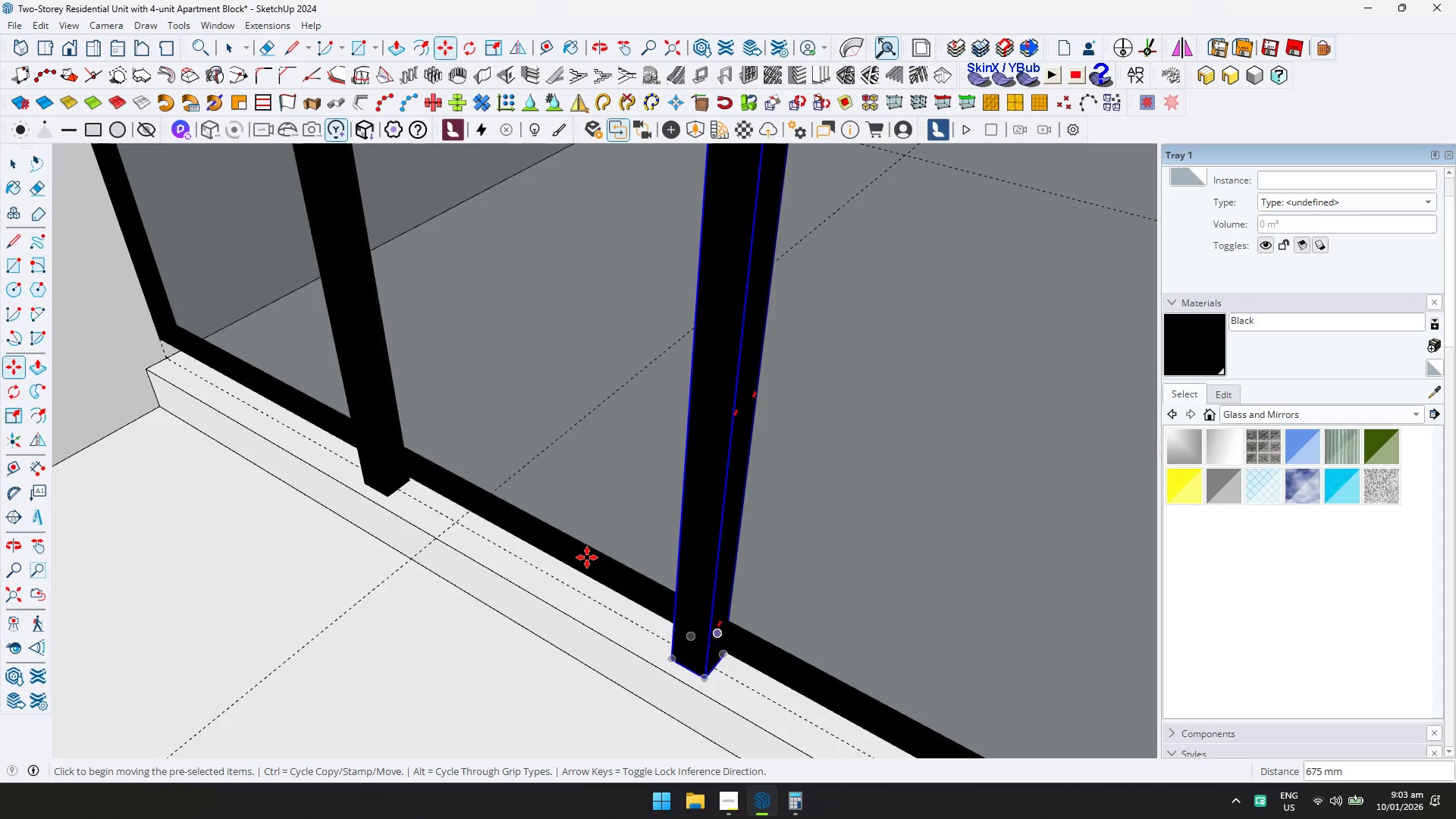 
key(Shift+ShiftLeft)
 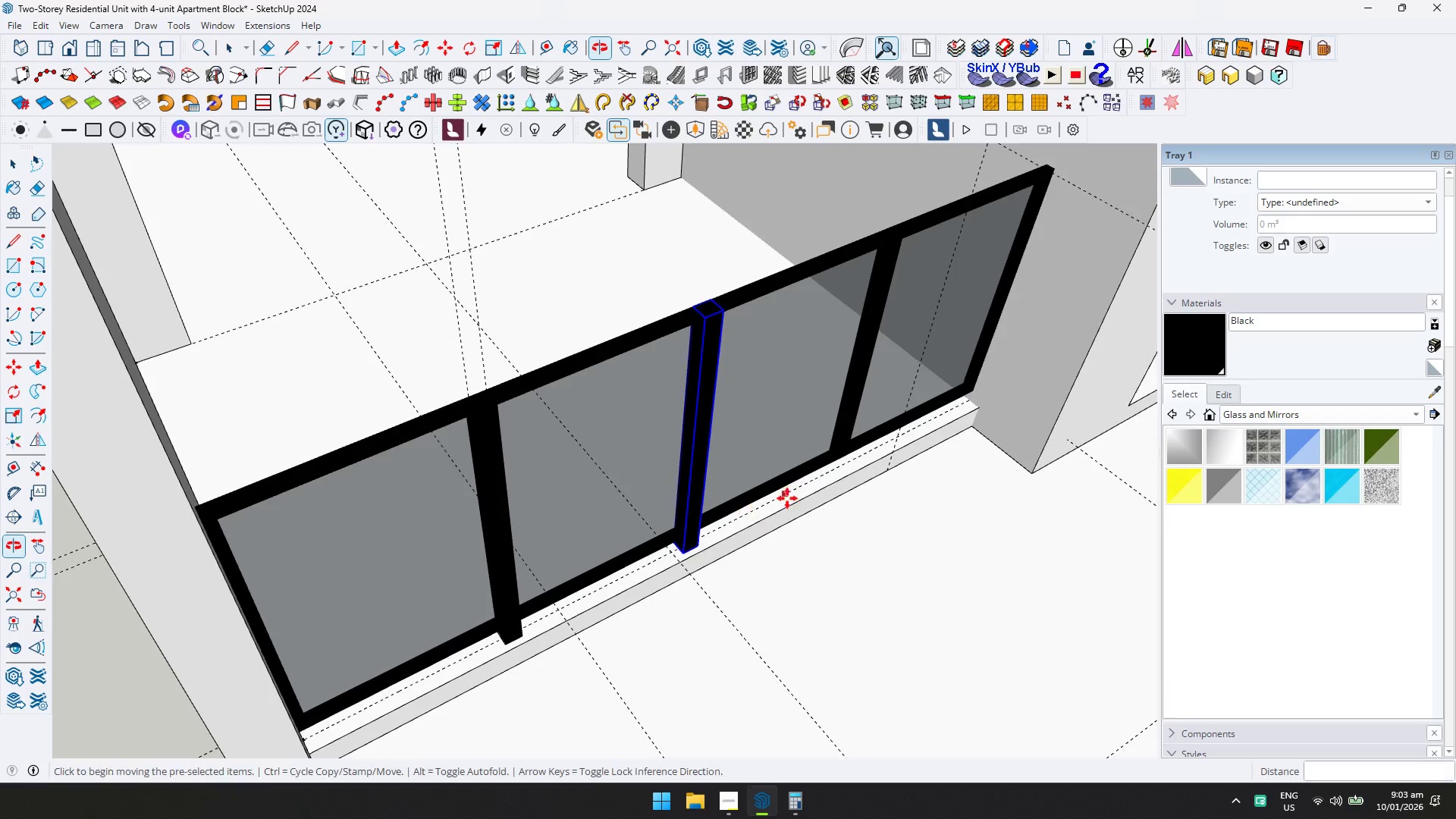 
scroll: coordinate [383, 460], scroll_direction: down, amount: 7.0
 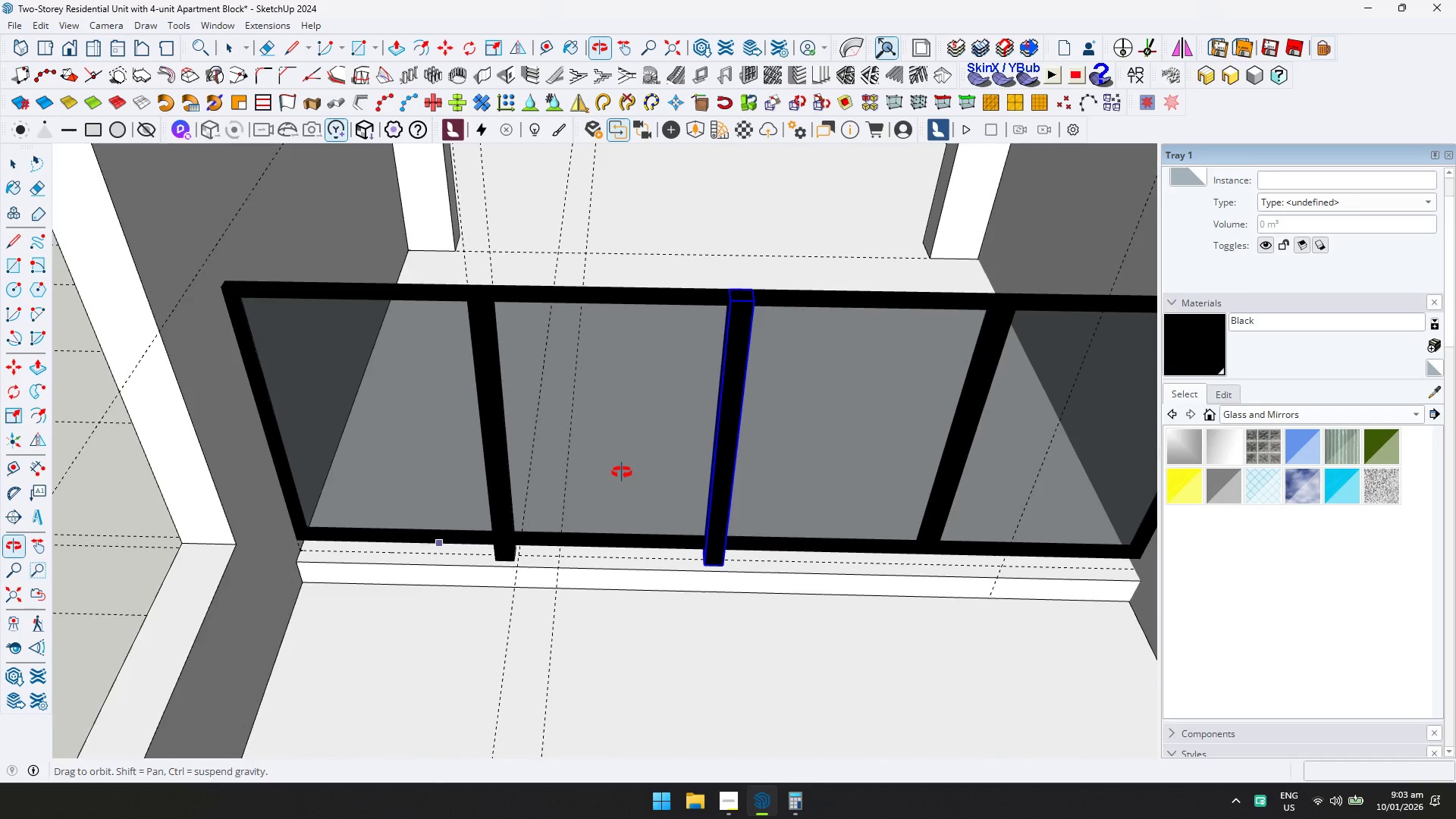 
key(Control+ControlLeft)
 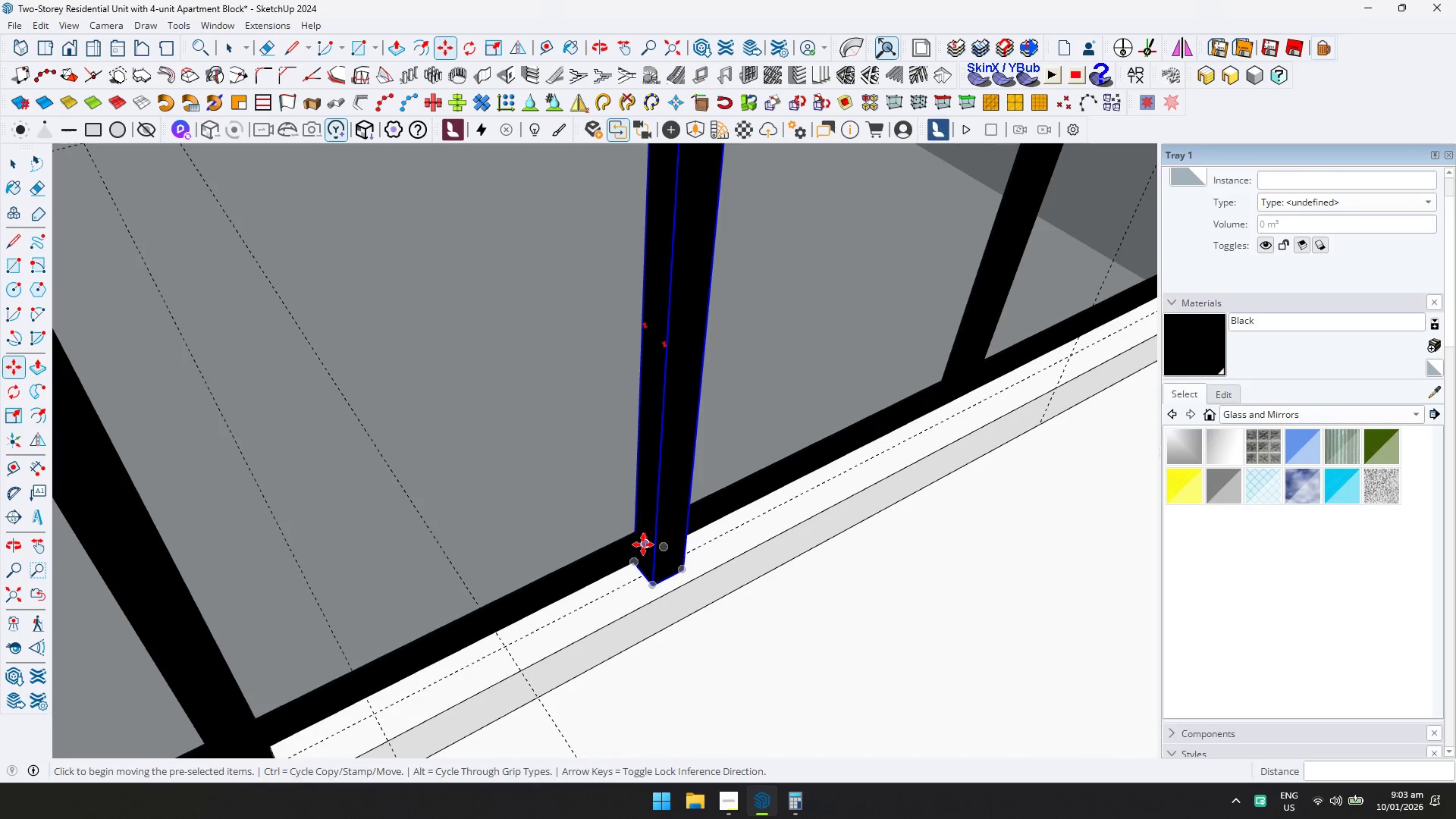 
scroll: coordinate [654, 545], scroll_direction: up, amount: 7.0
 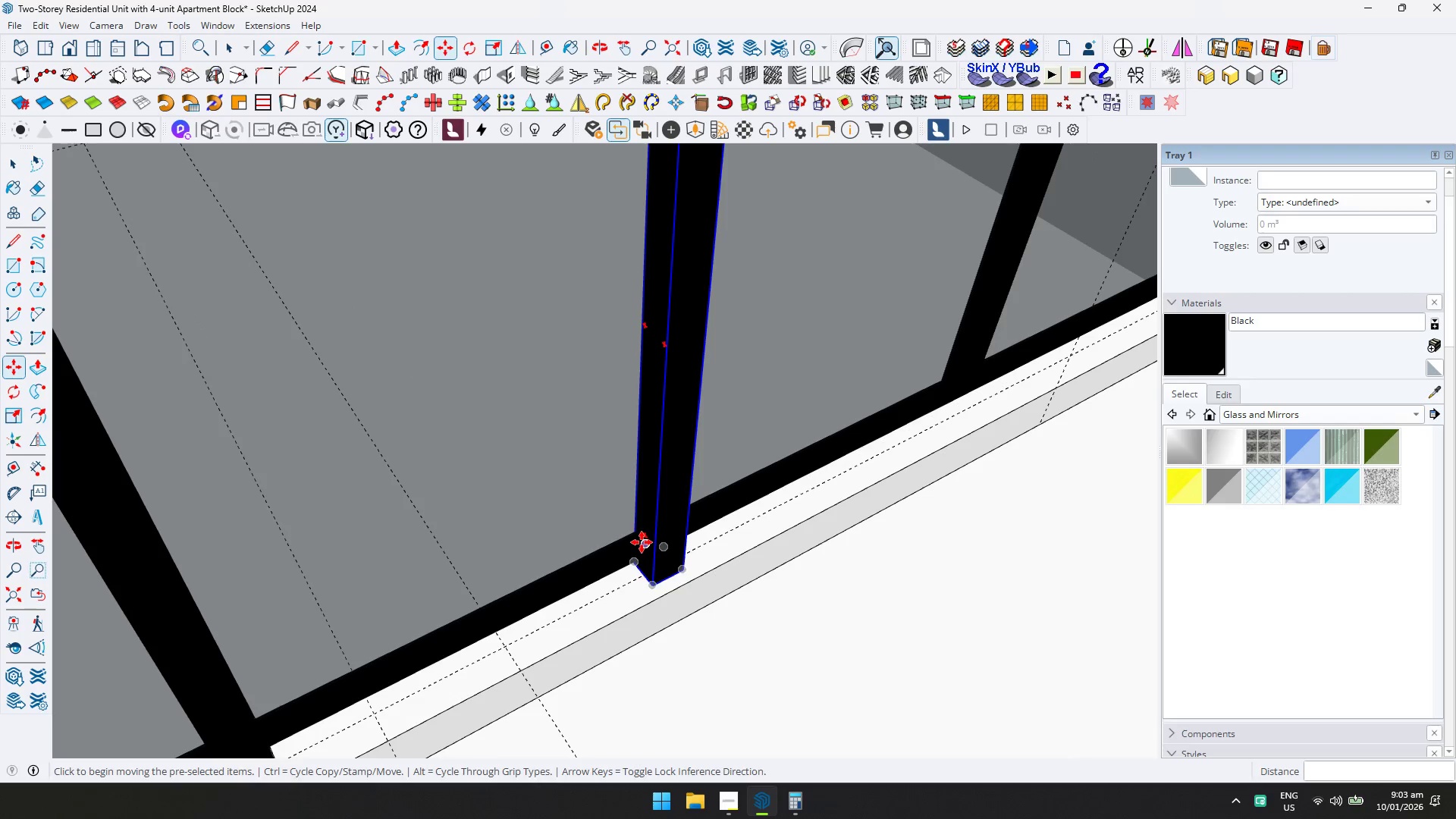 
left_click([643, 544])
 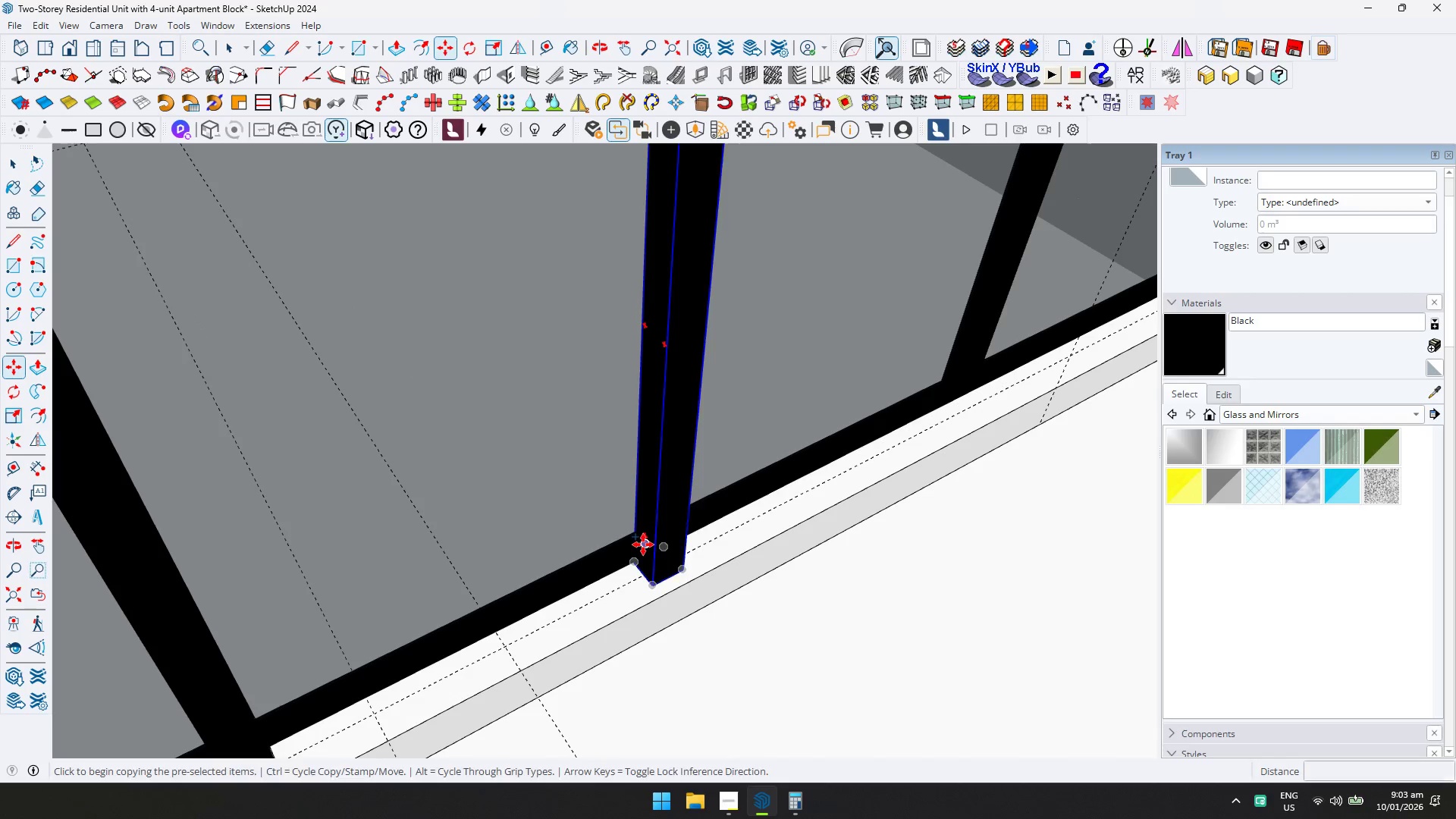 
key(Shift+ShiftLeft)
 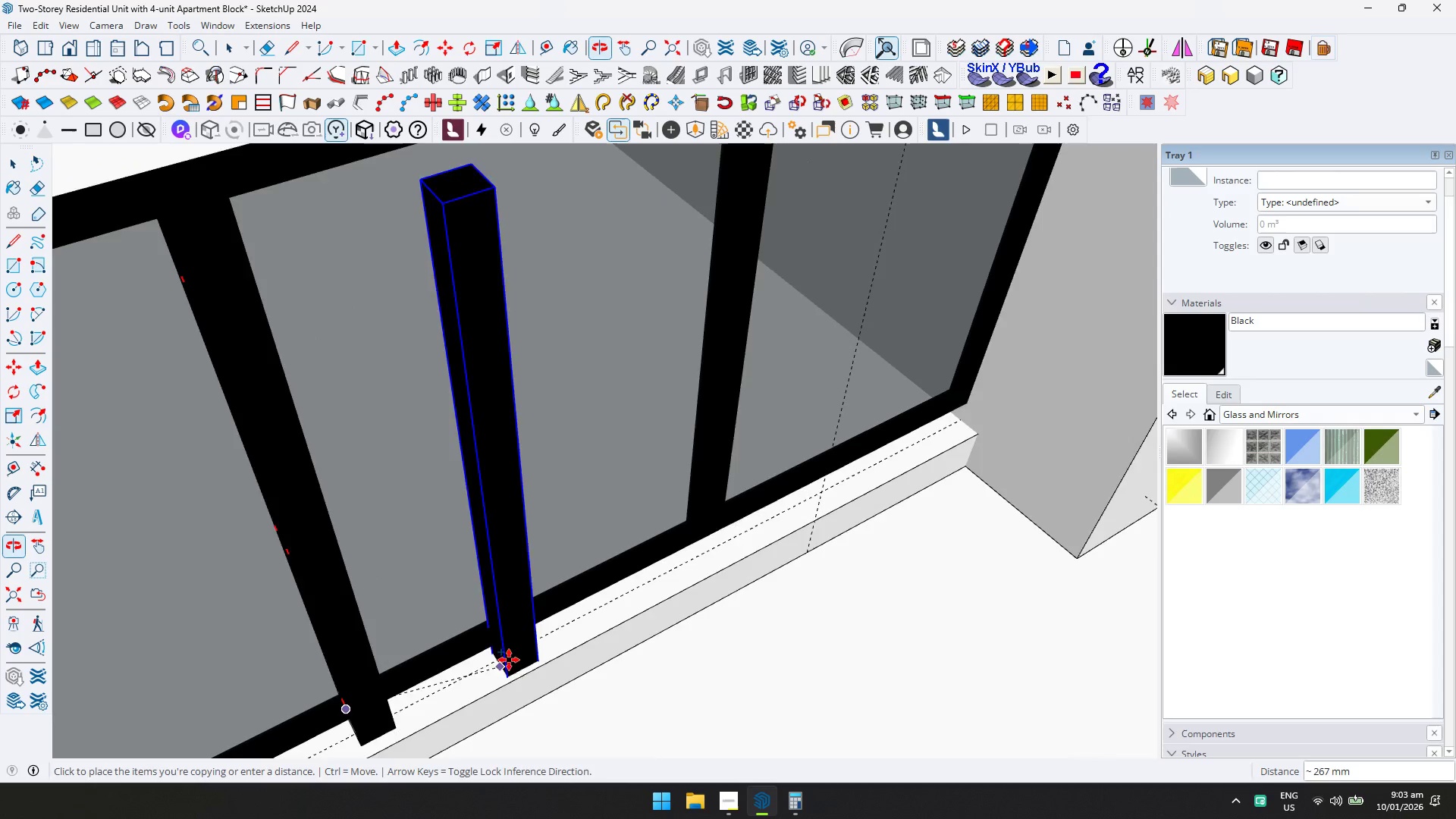 
scroll: coordinate [745, 517], scroll_direction: up, amount: 3.0
 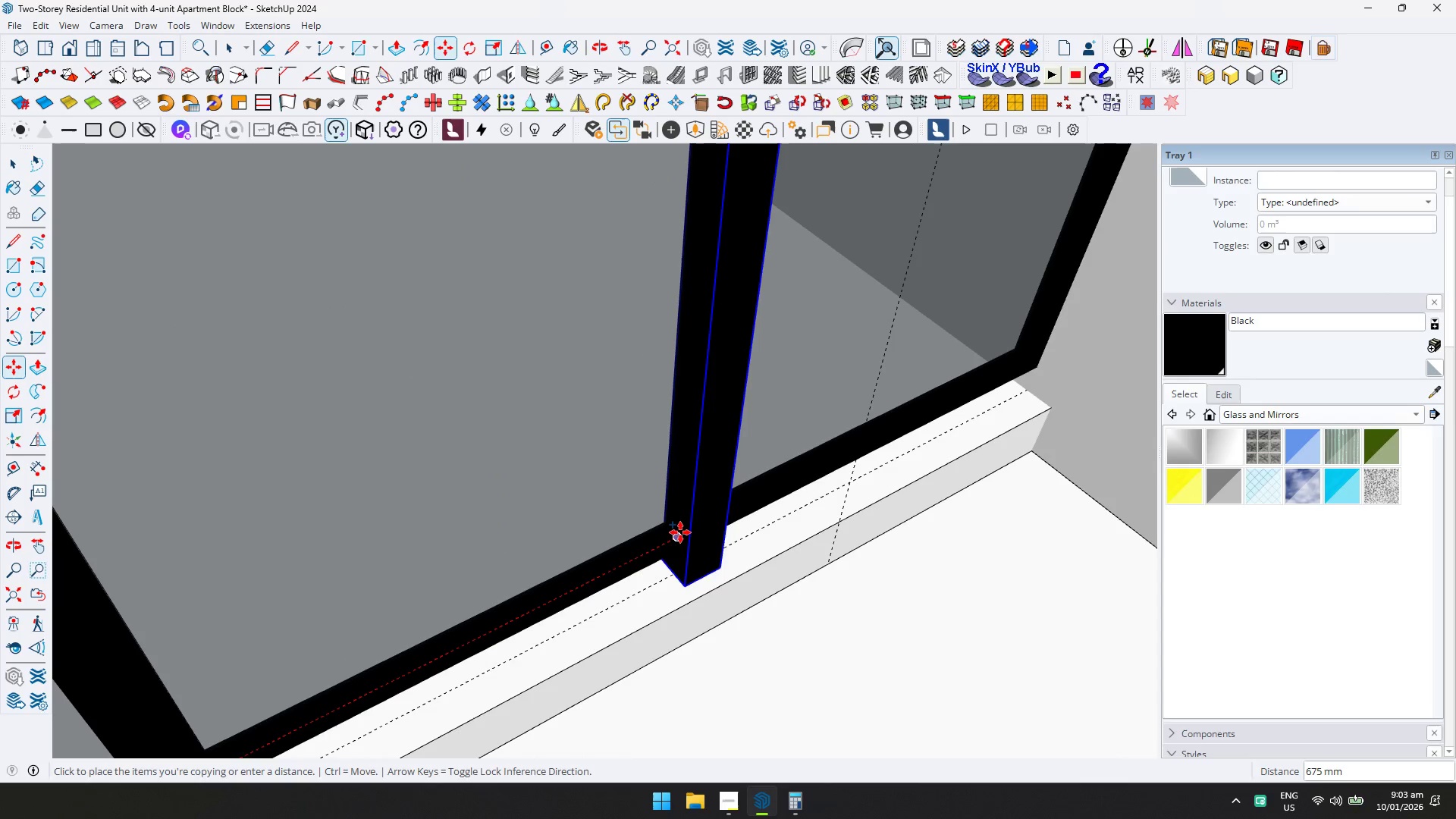 
left_click([679, 534])
 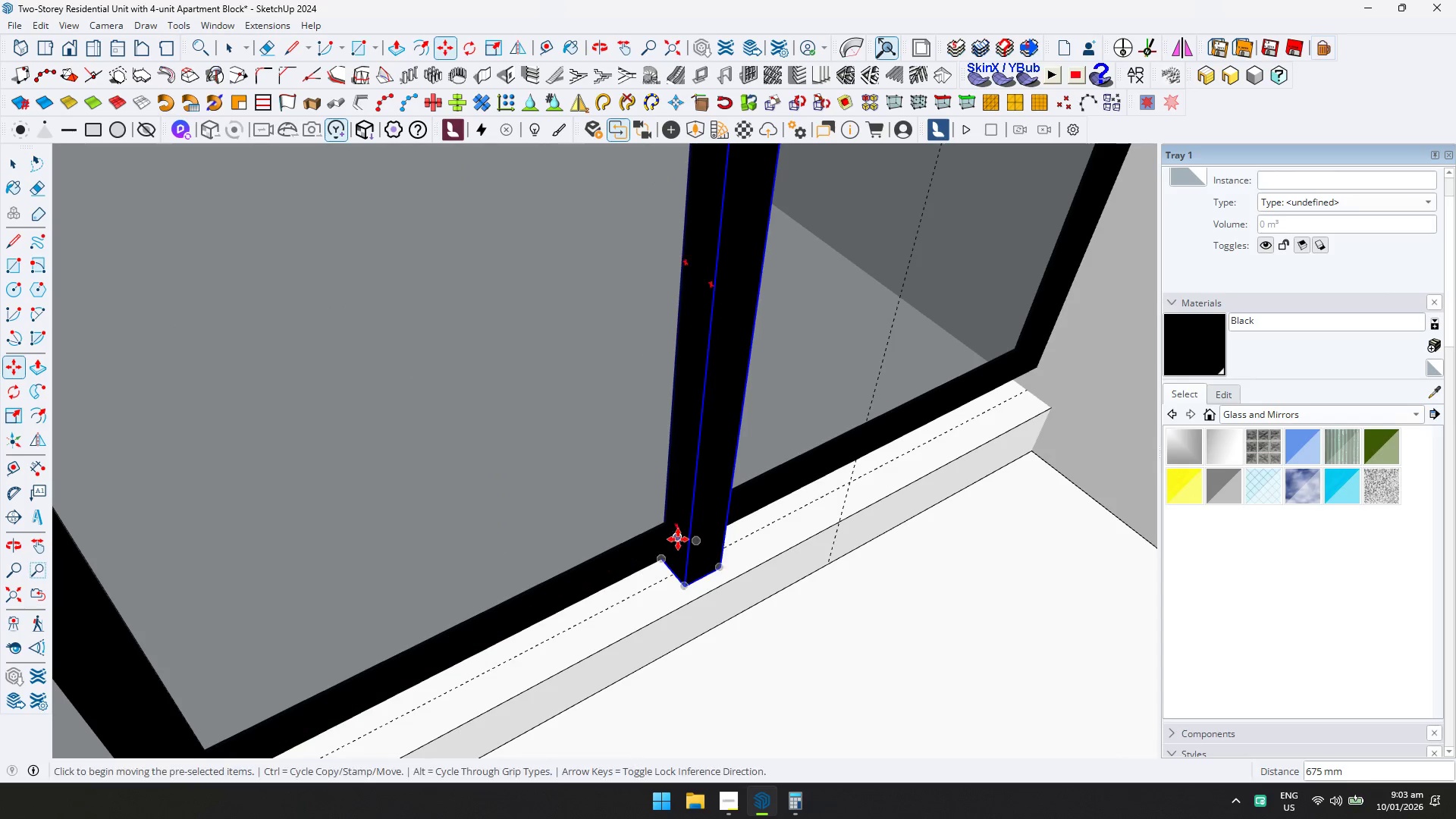 
key(Control+ControlLeft)
 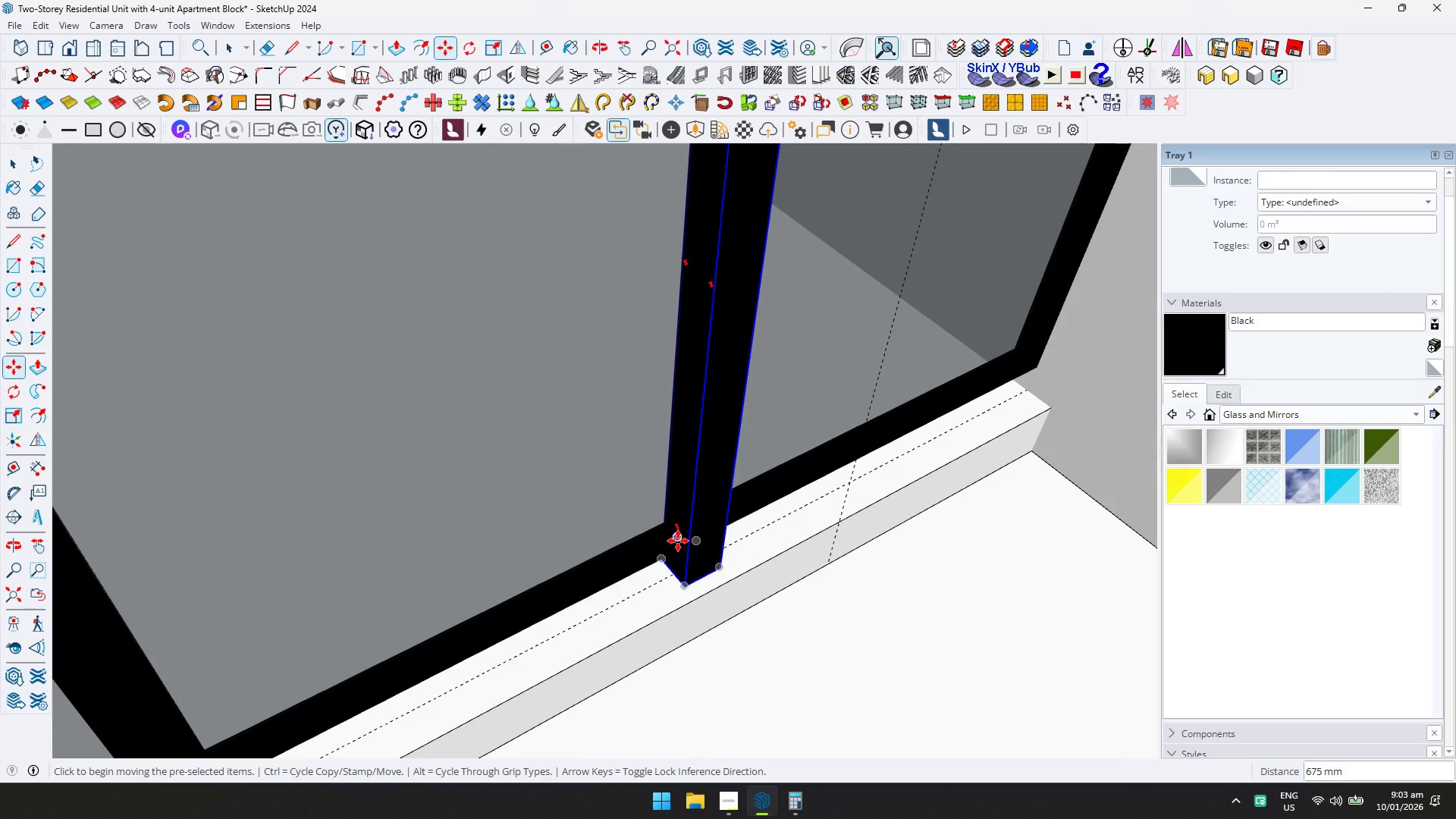 
double_click([678, 541])
 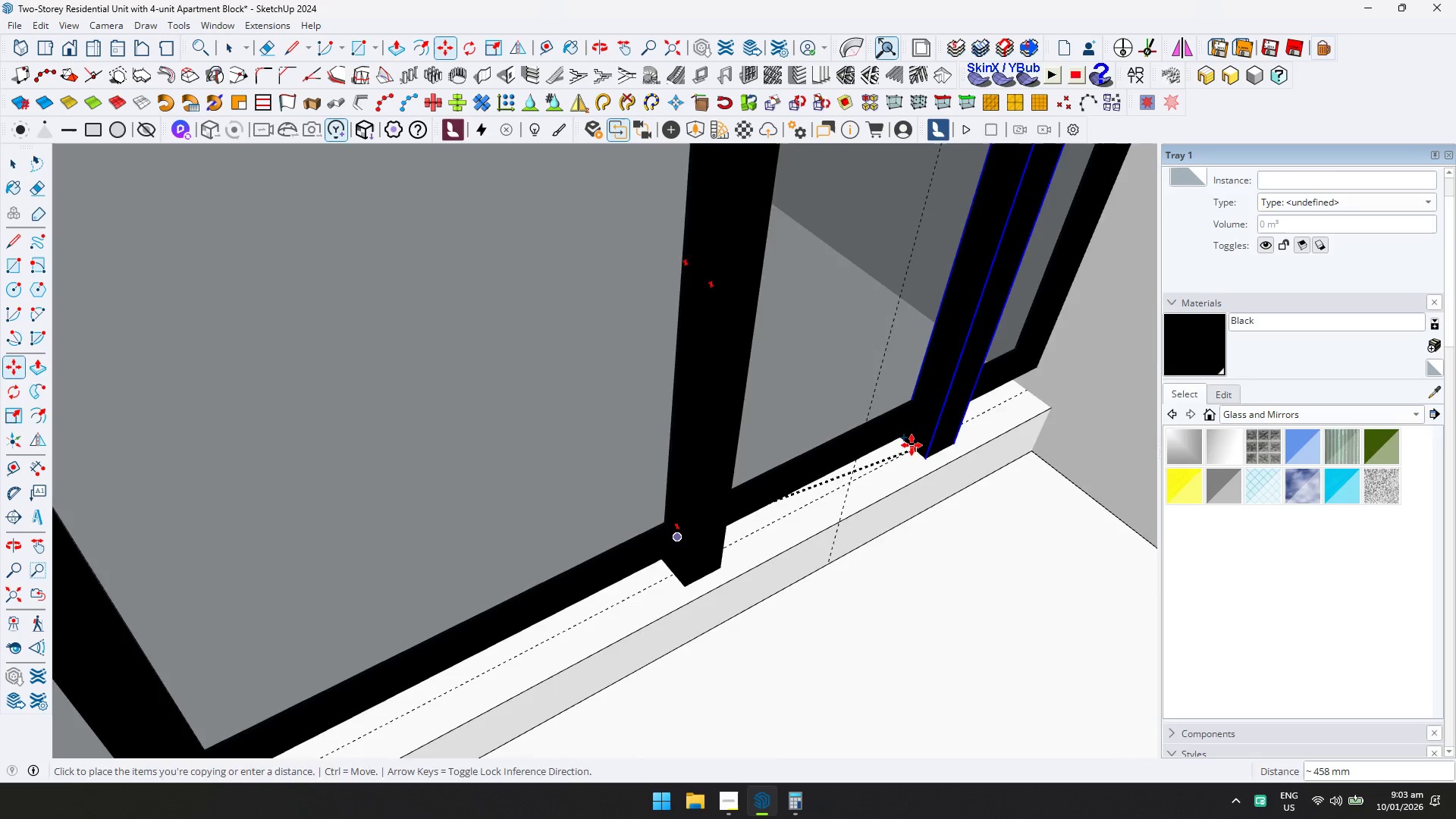 
key(Shift+ShiftLeft)
 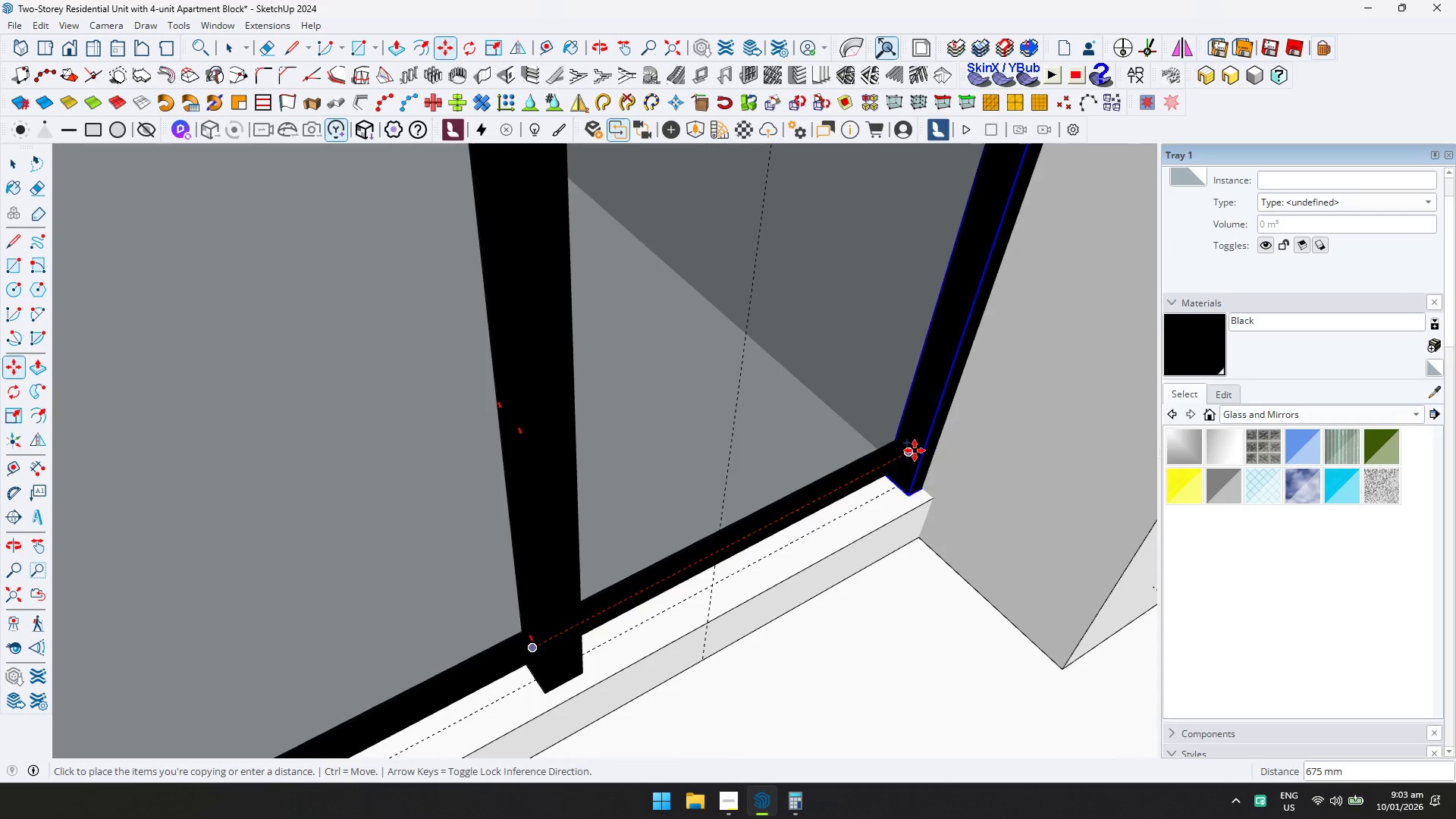 
left_click([911, 451])
 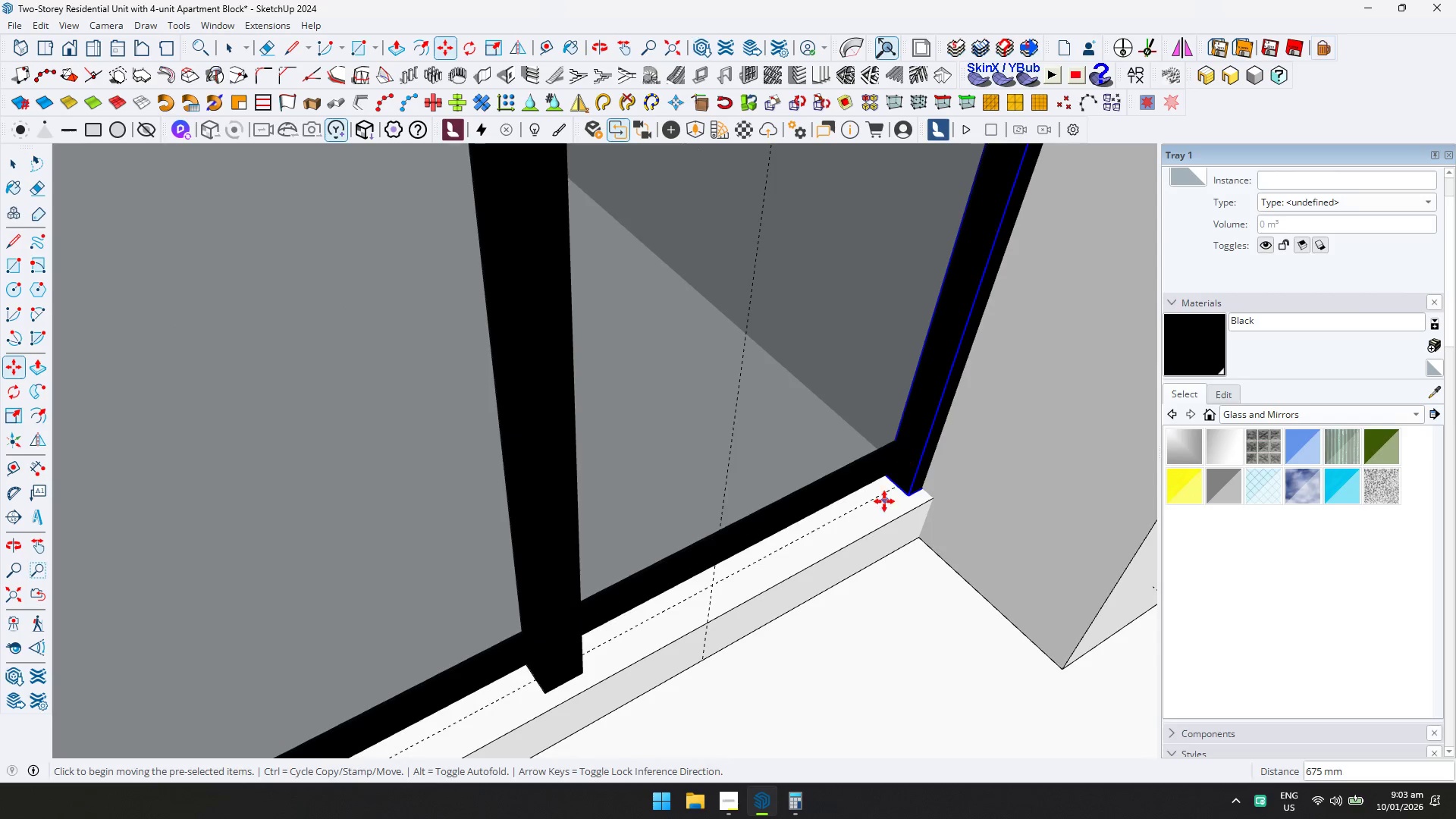 
key(Shift+ShiftLeft)
 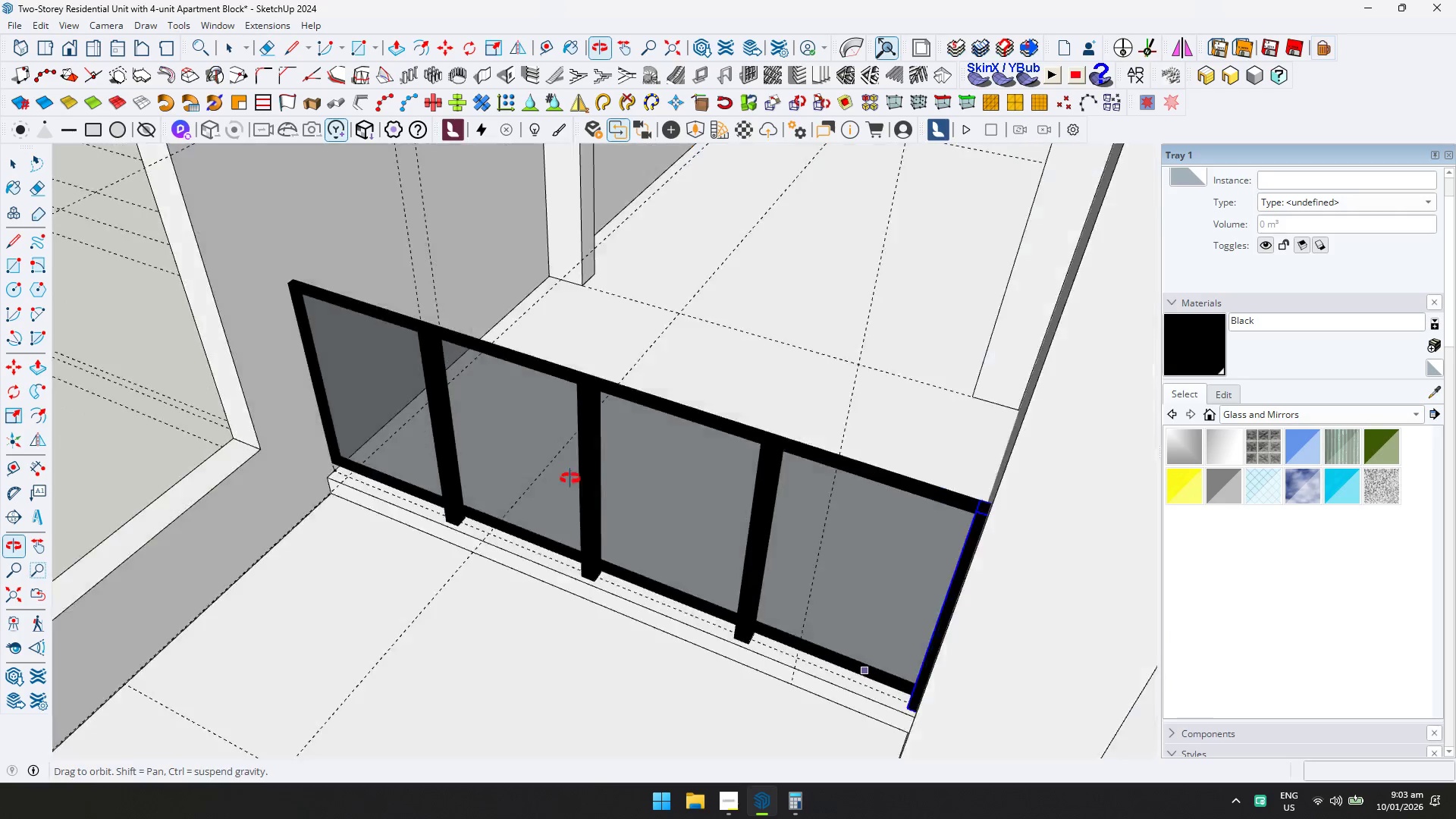 
scroll: coordinate [799, 498], scroll_direction: down, amount: 11.0
 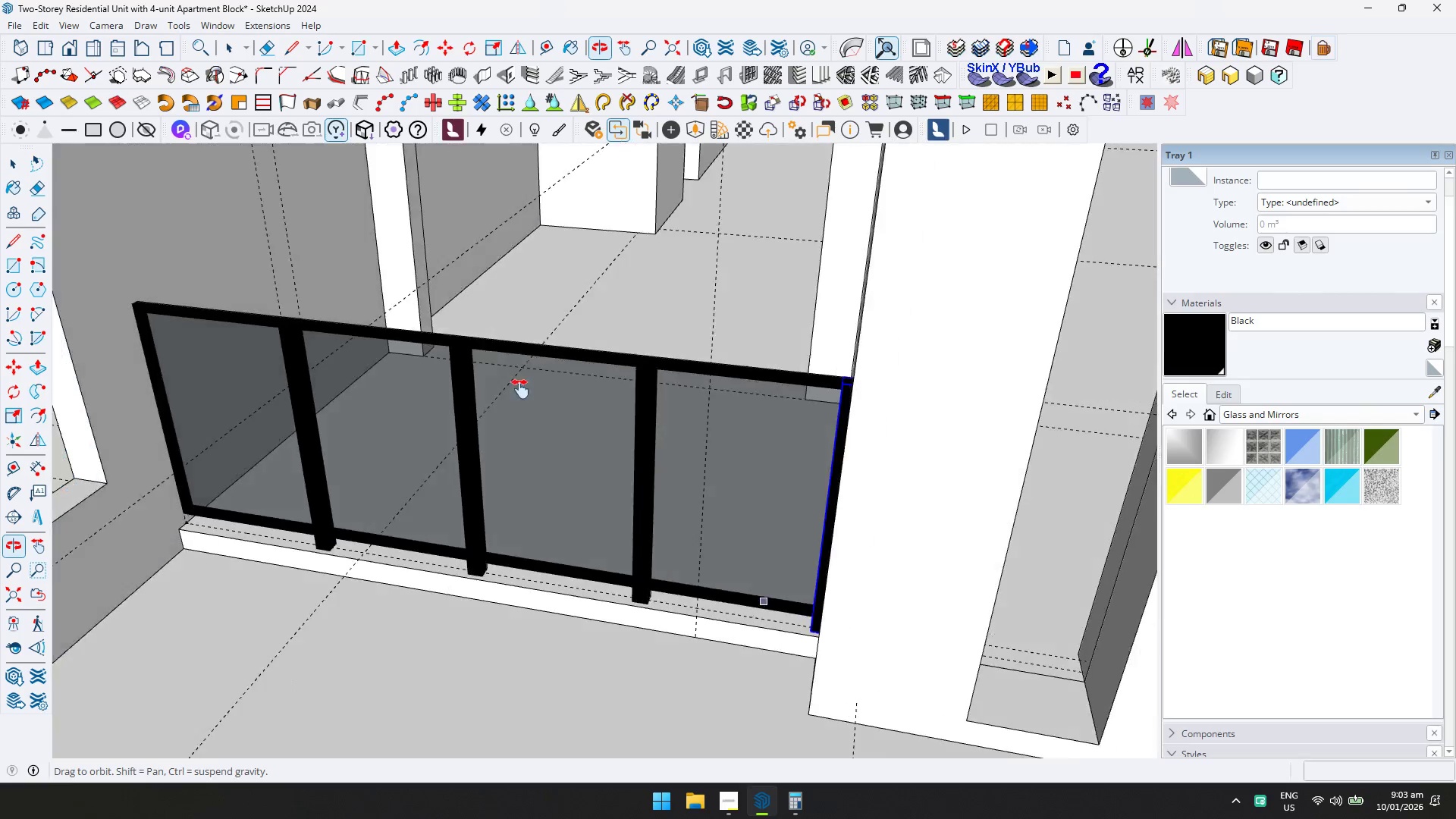 
key(Space)
 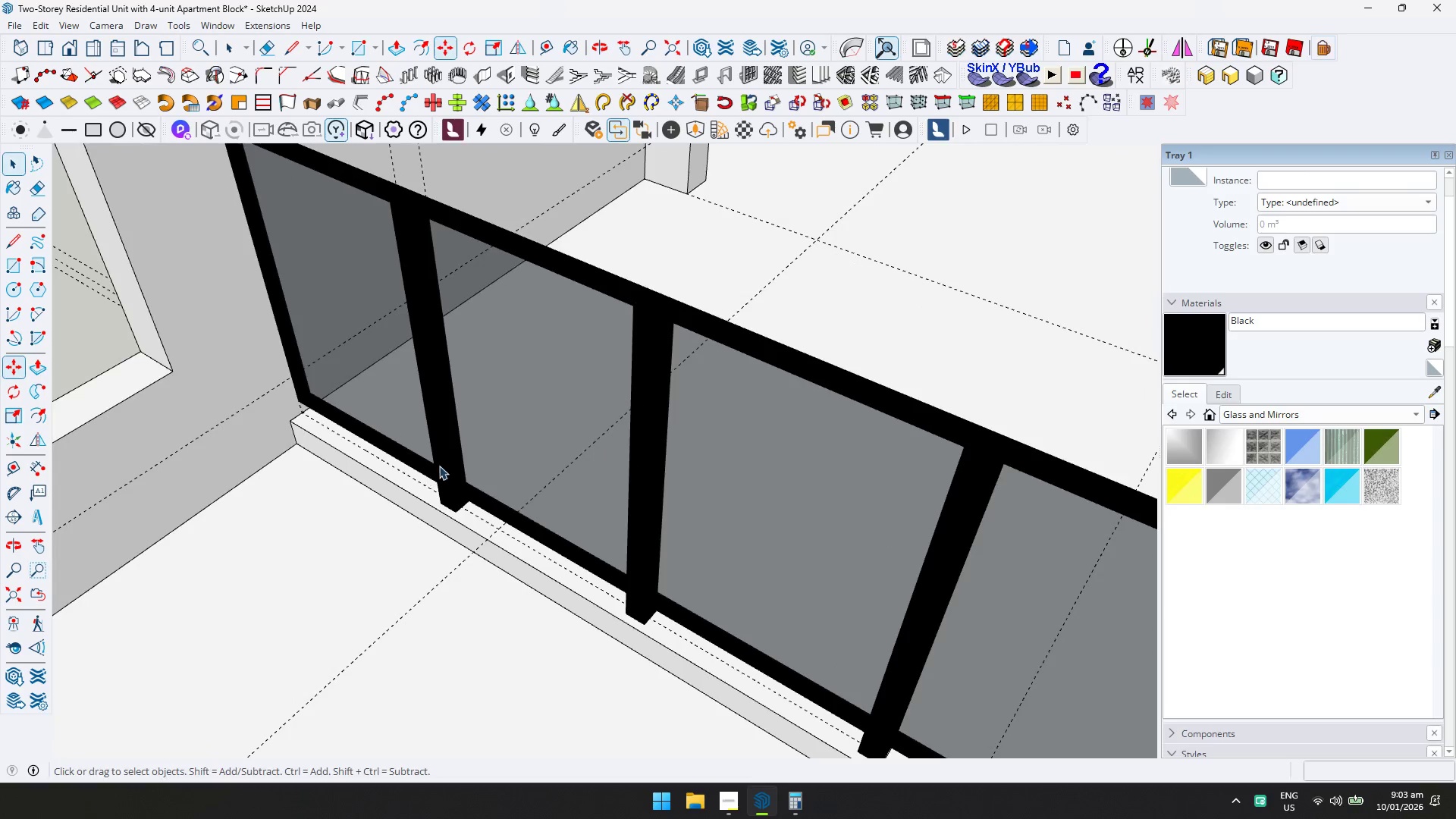 
left_click([442, 465])
 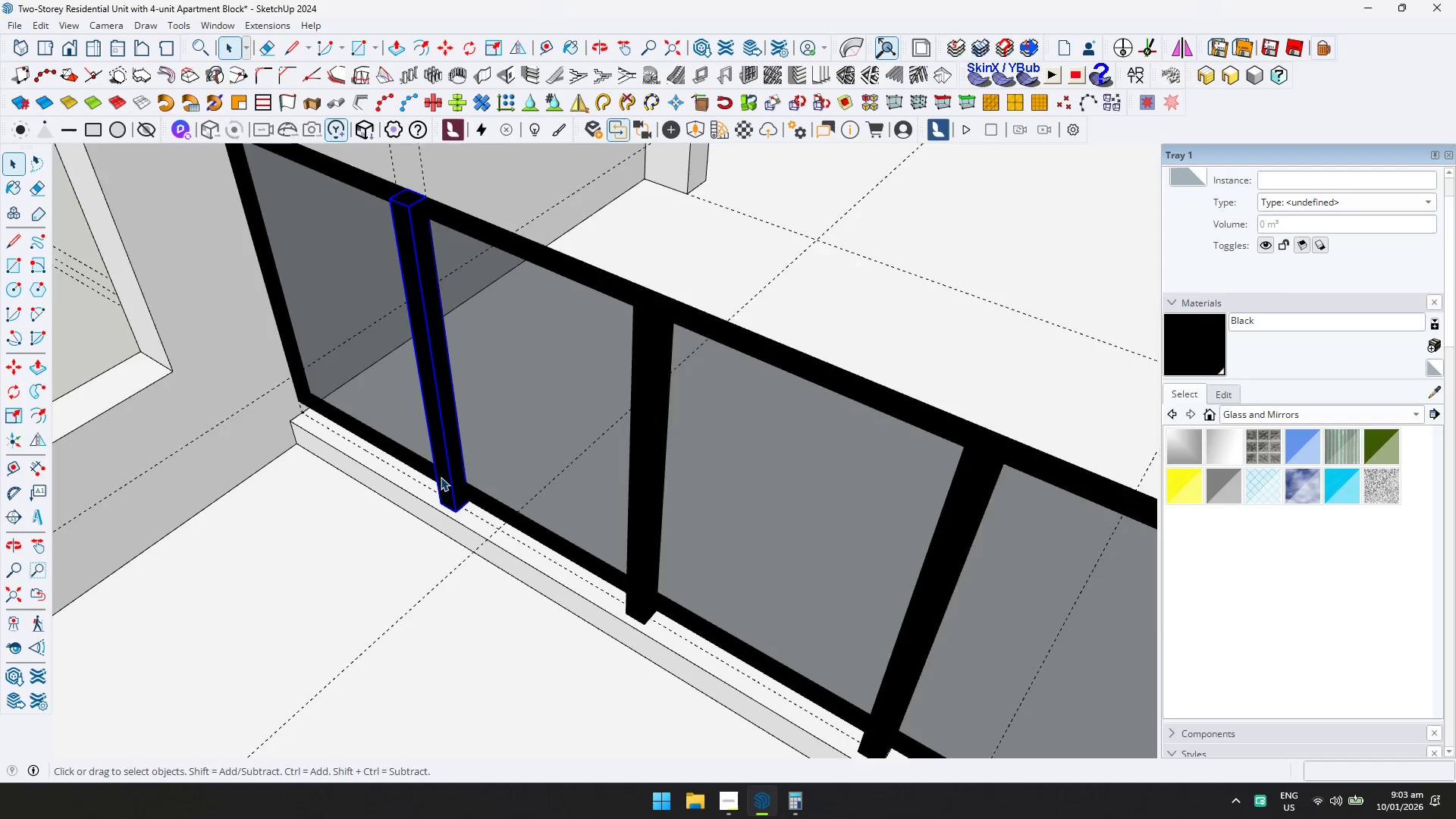 
scroll: coordinate [452, 497], scroll_direction: up, amount: 4.0
 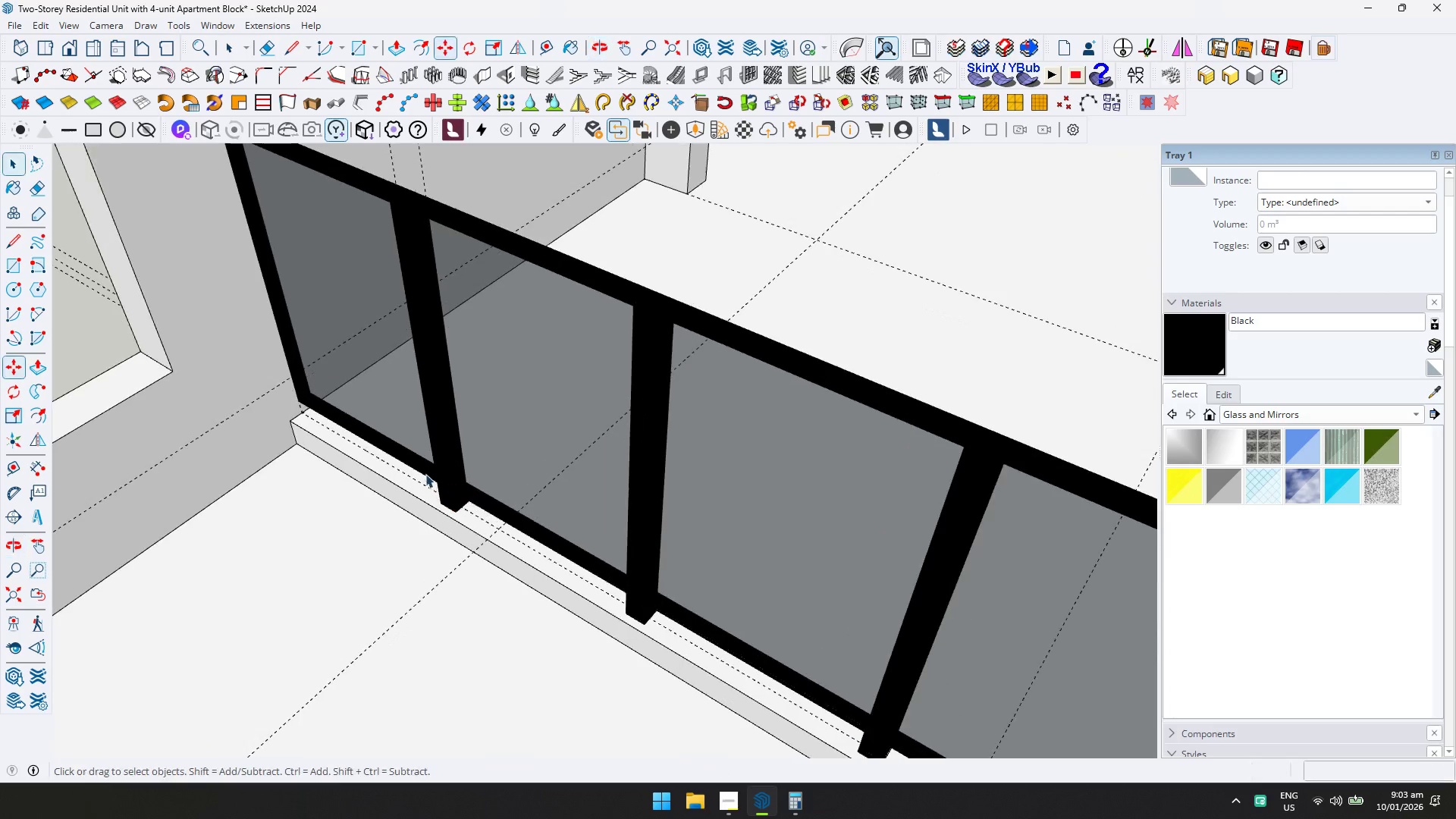 
key(M)
 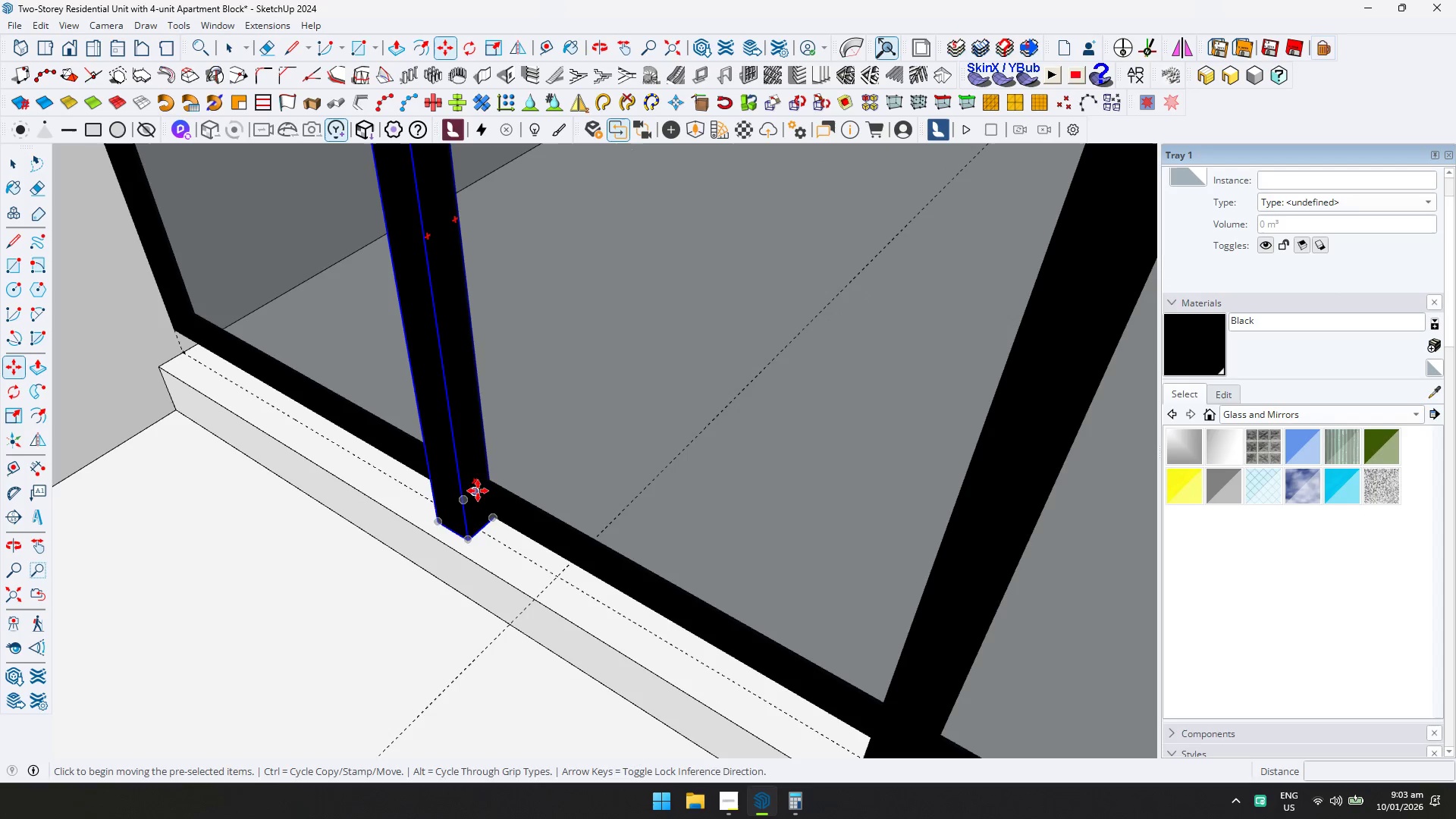 
scroll: coordinate [446, 490], scroll_direction: up, amount: 7.0
 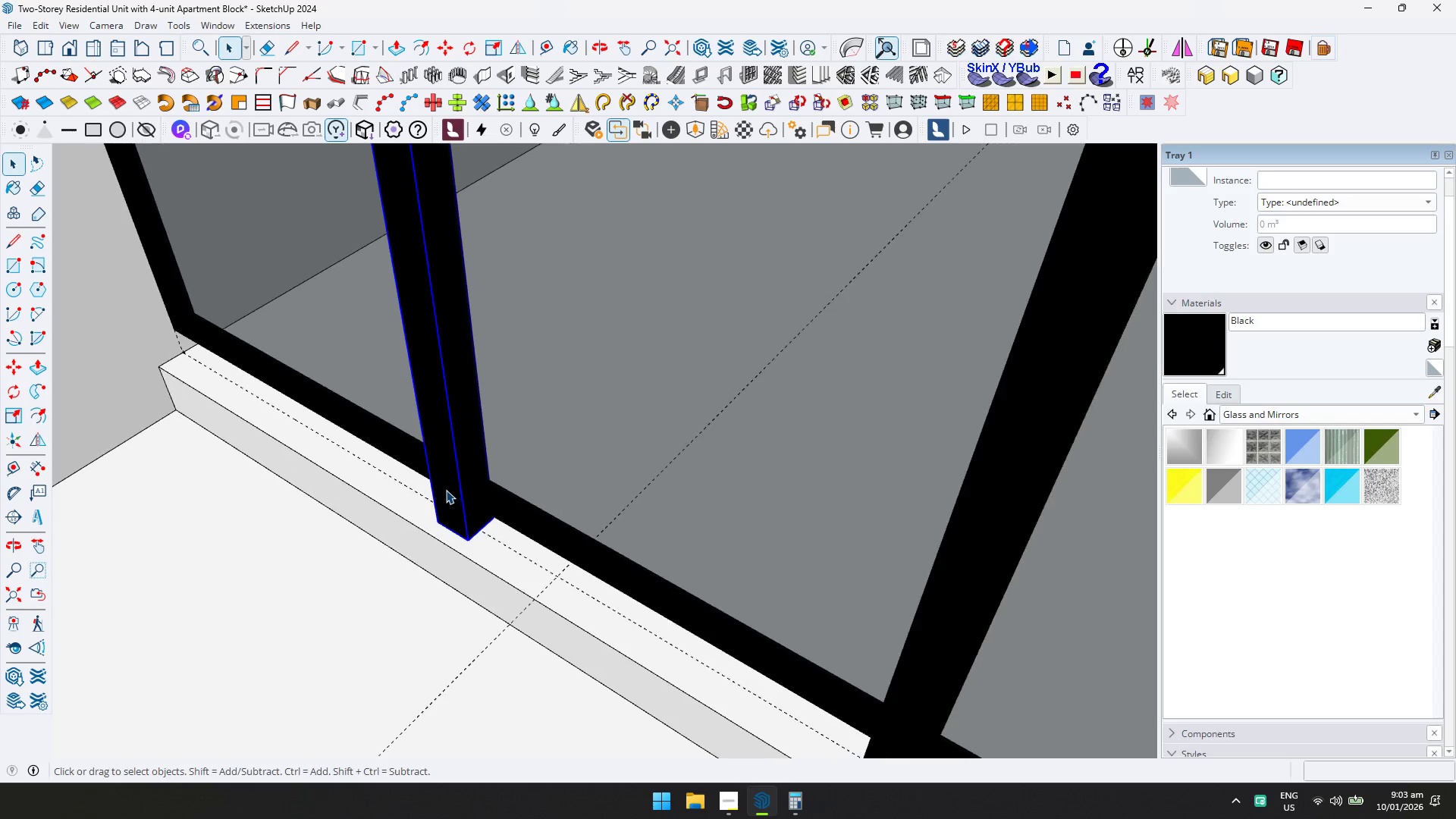 
key(Control+ControlLeft)
 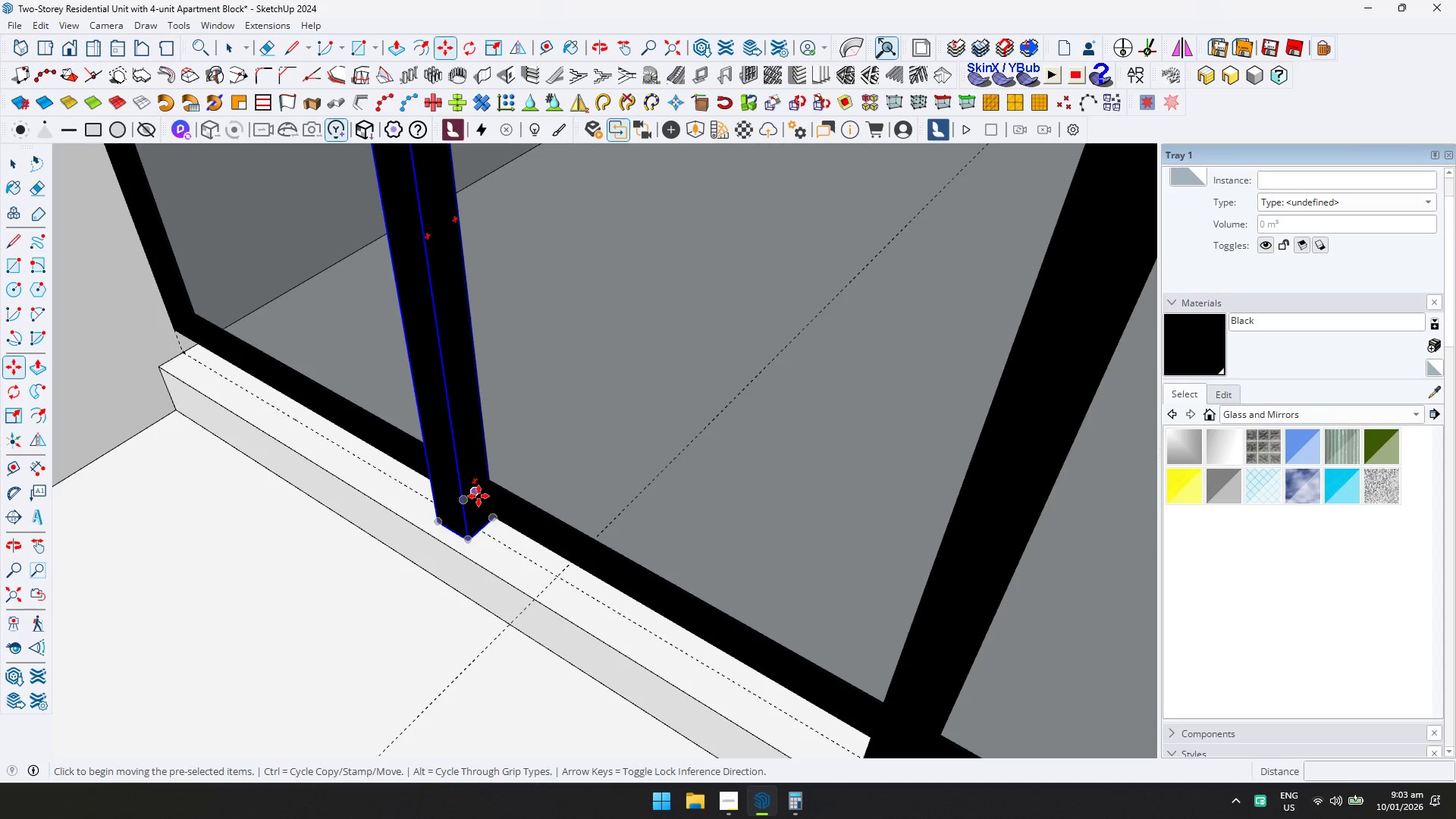 
left_click([479, 496])
 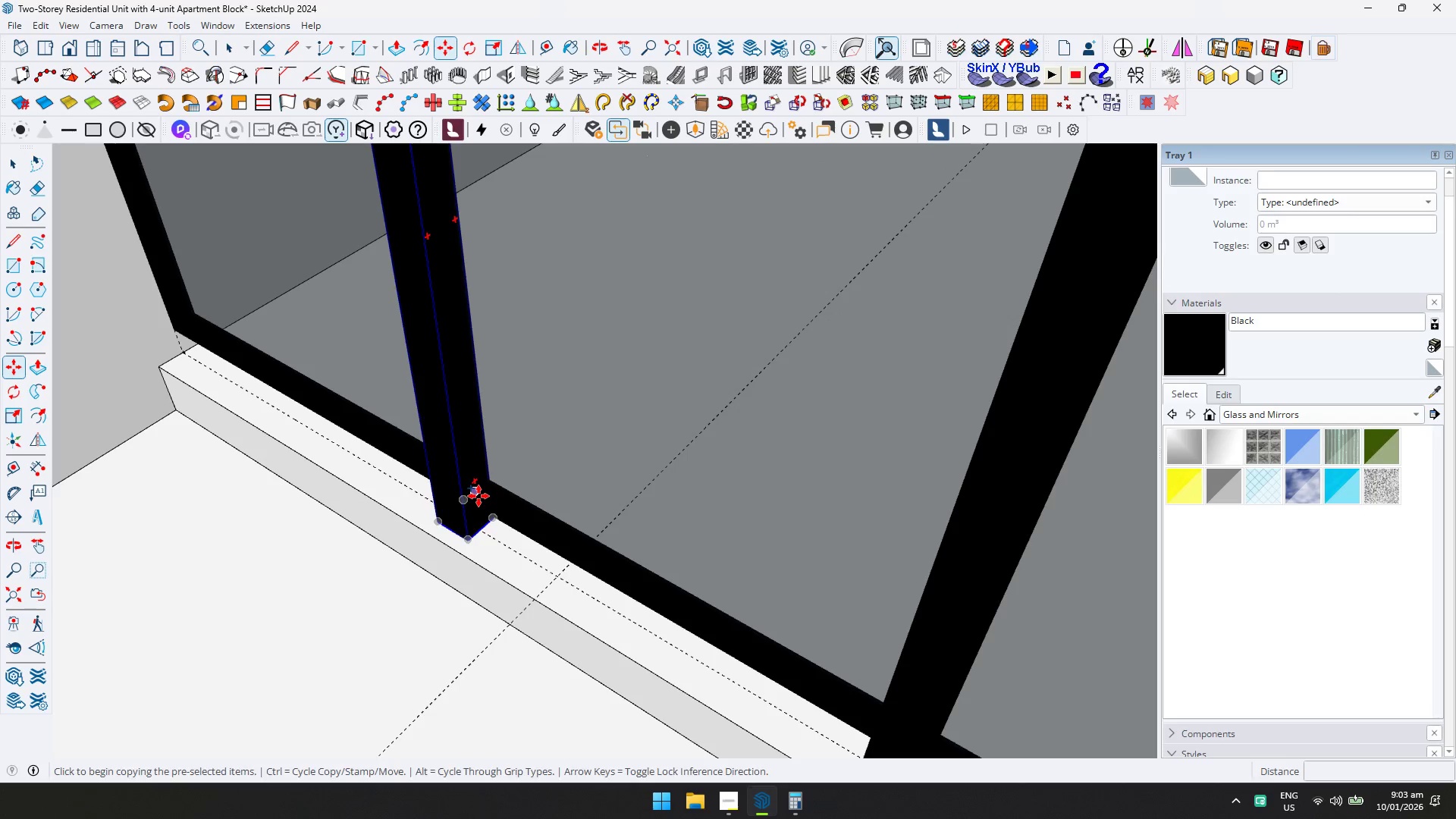 
hold_key(key=ShiftLeft, duration=0.31)
 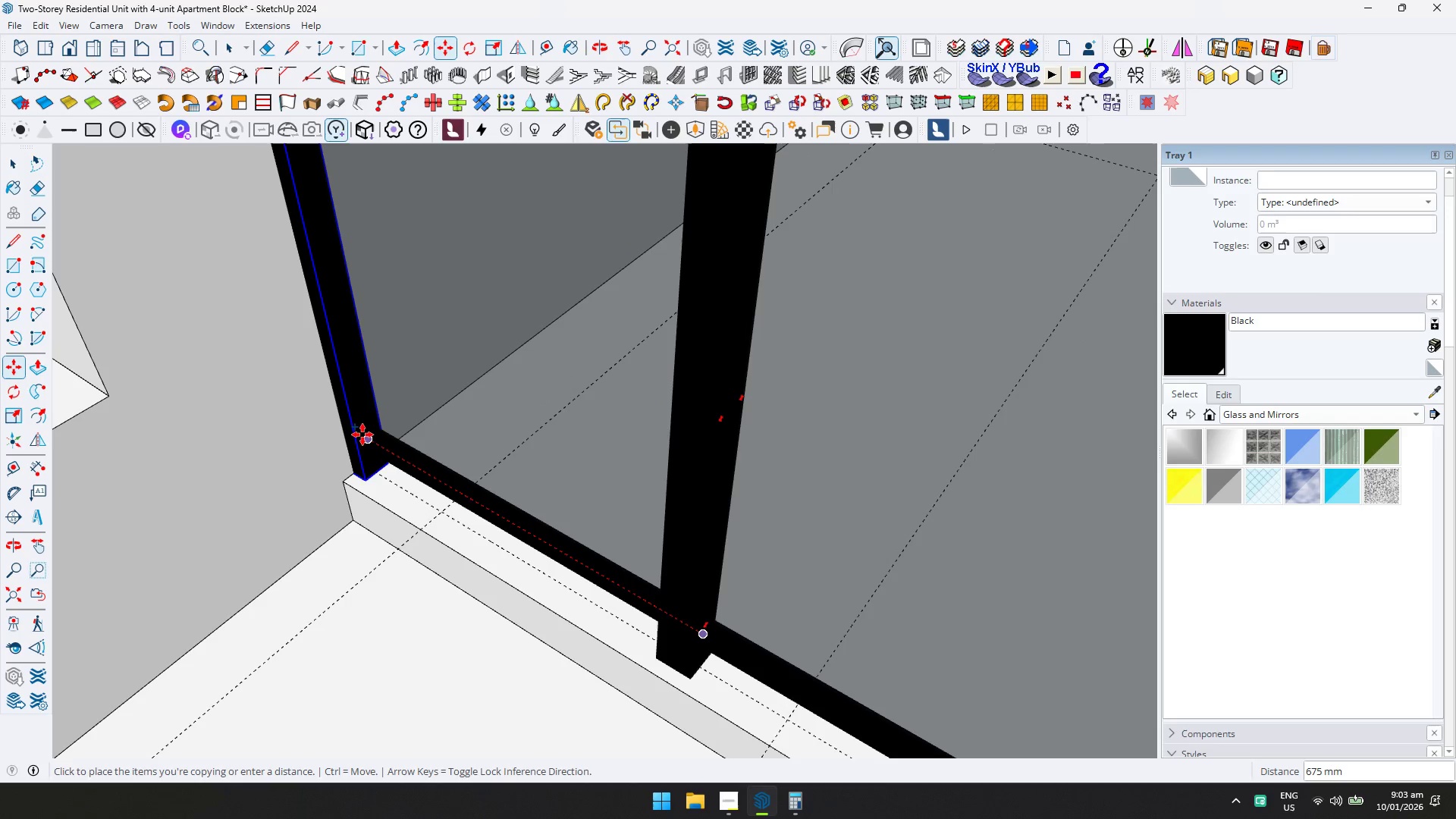 
left_click([365, 438])
 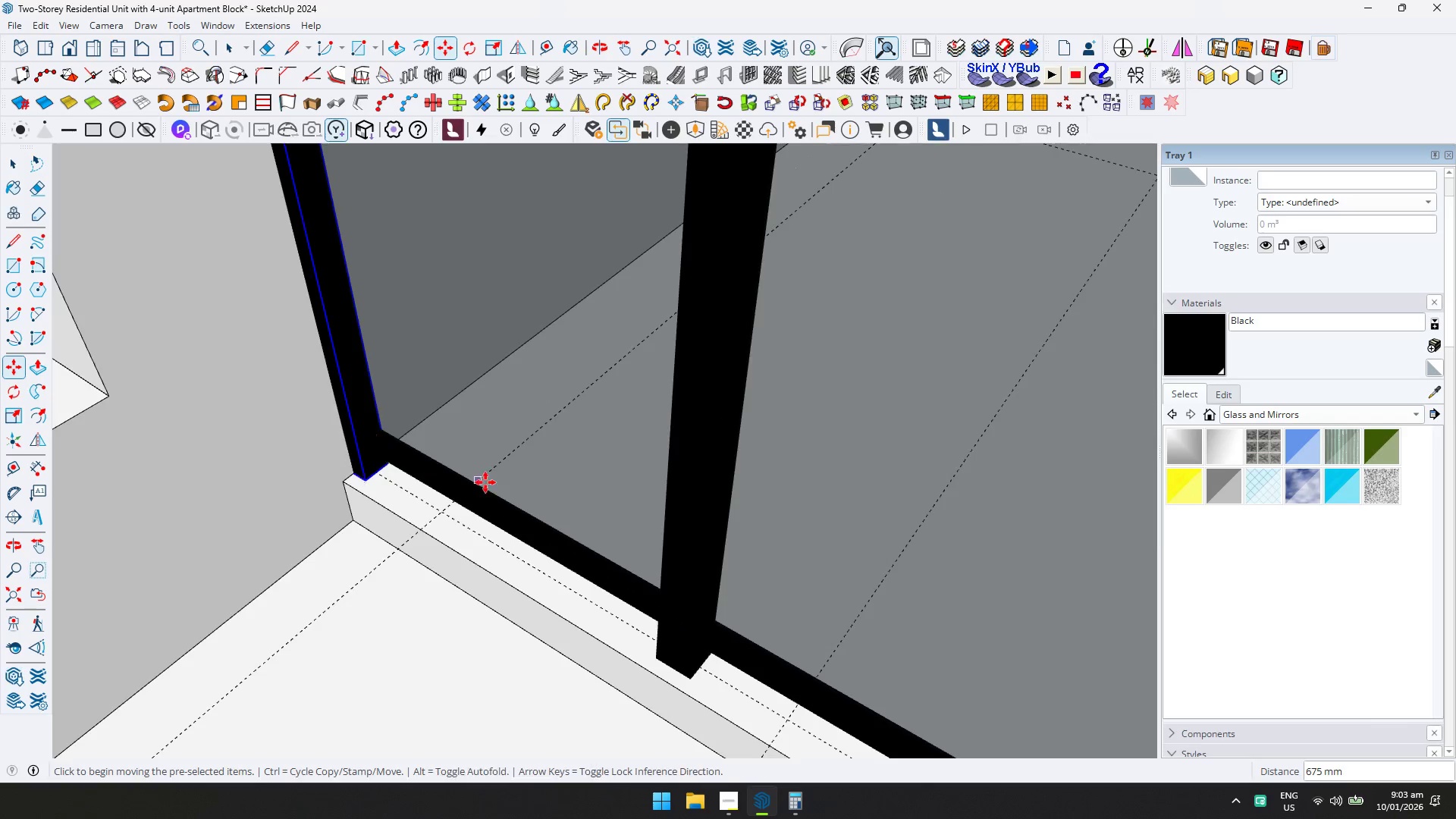 
key(Space)
 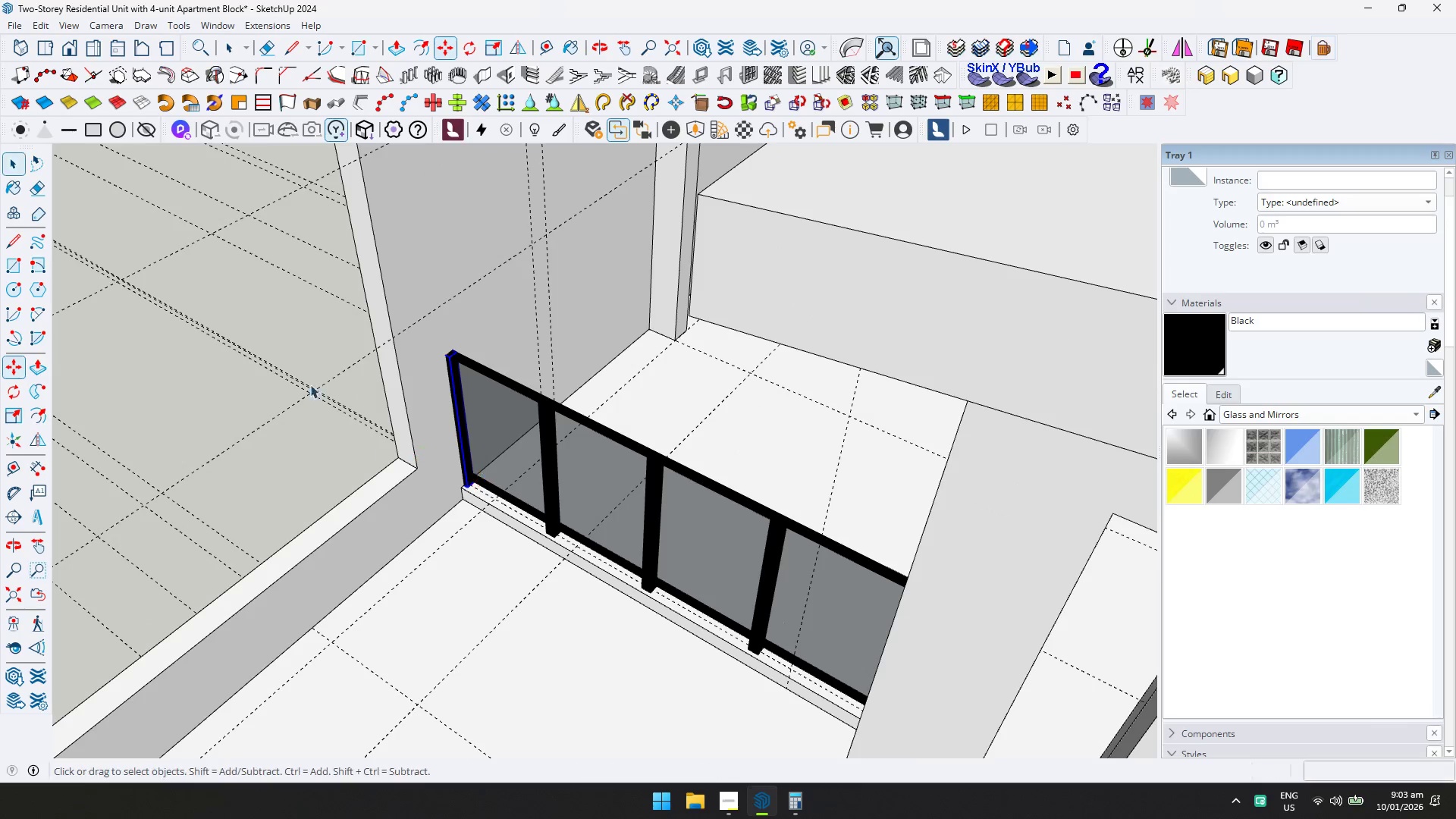 
left_click([307, 381])
 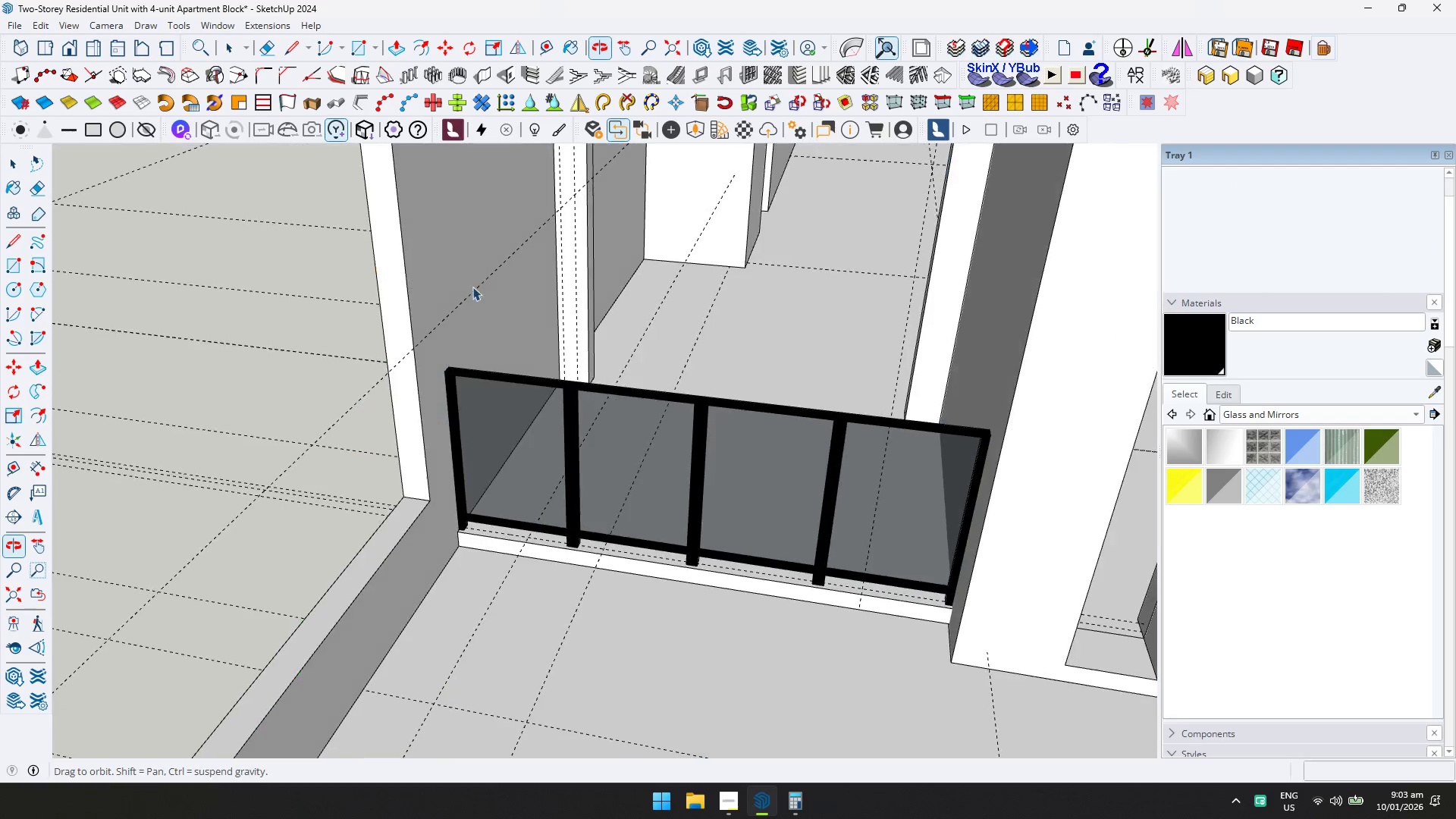 
scroll: coordinate [510, 489], scroll_direction: down, amount: 14.0
 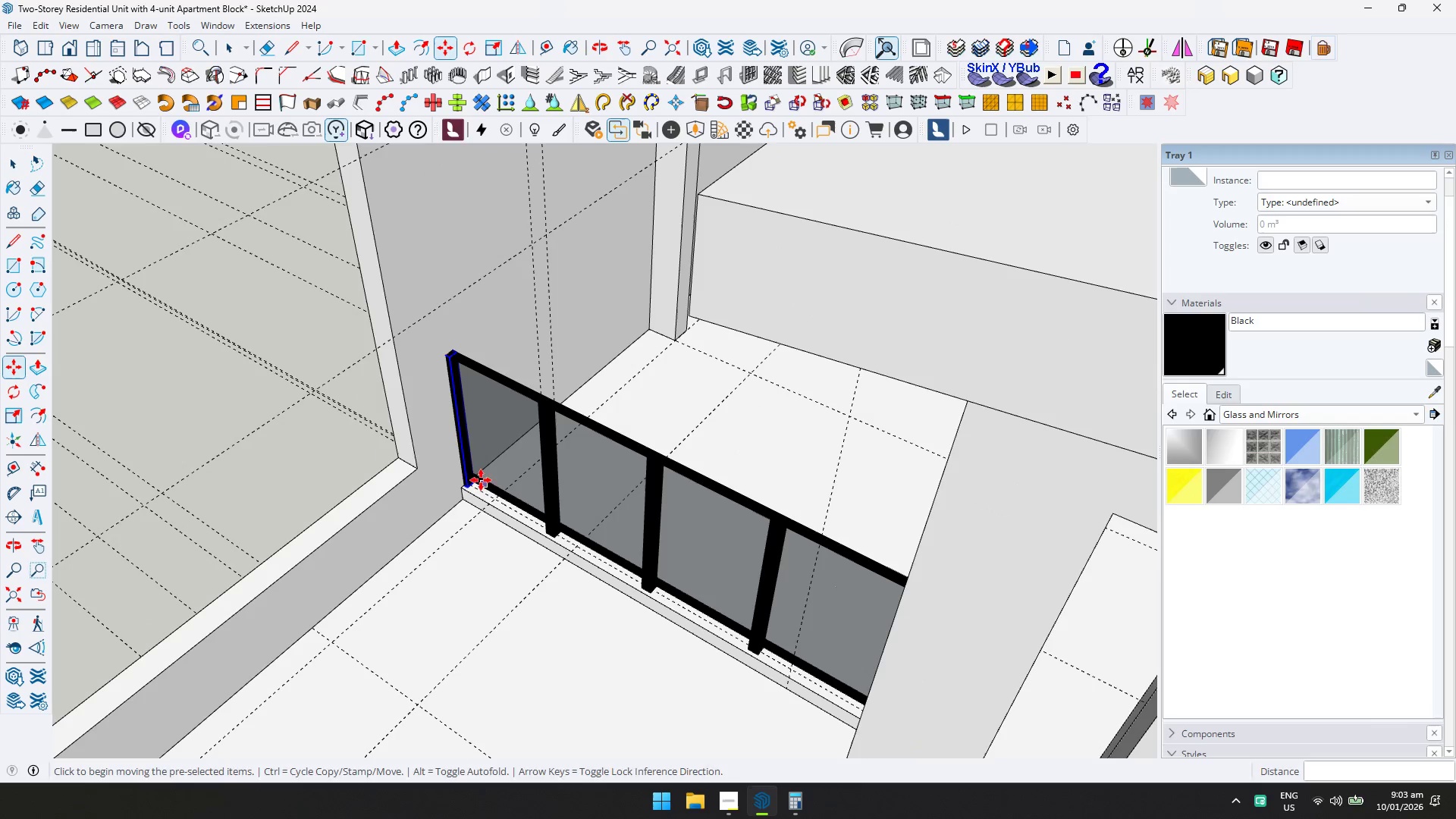 
left_click_drag(start_coordinate=[404, 331], to_coordinate=[1049, 657])
 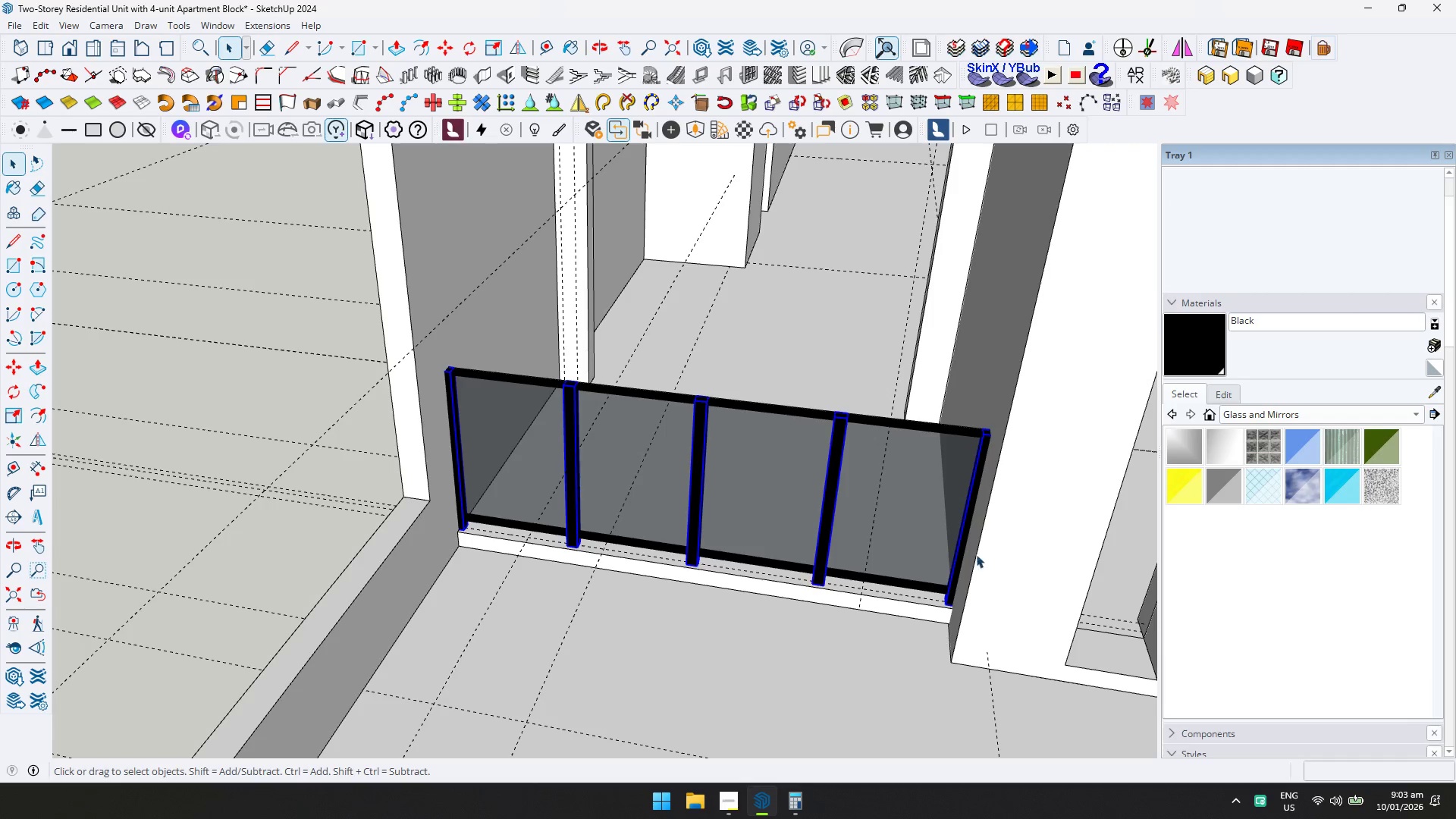 
right_click([927, 504])
 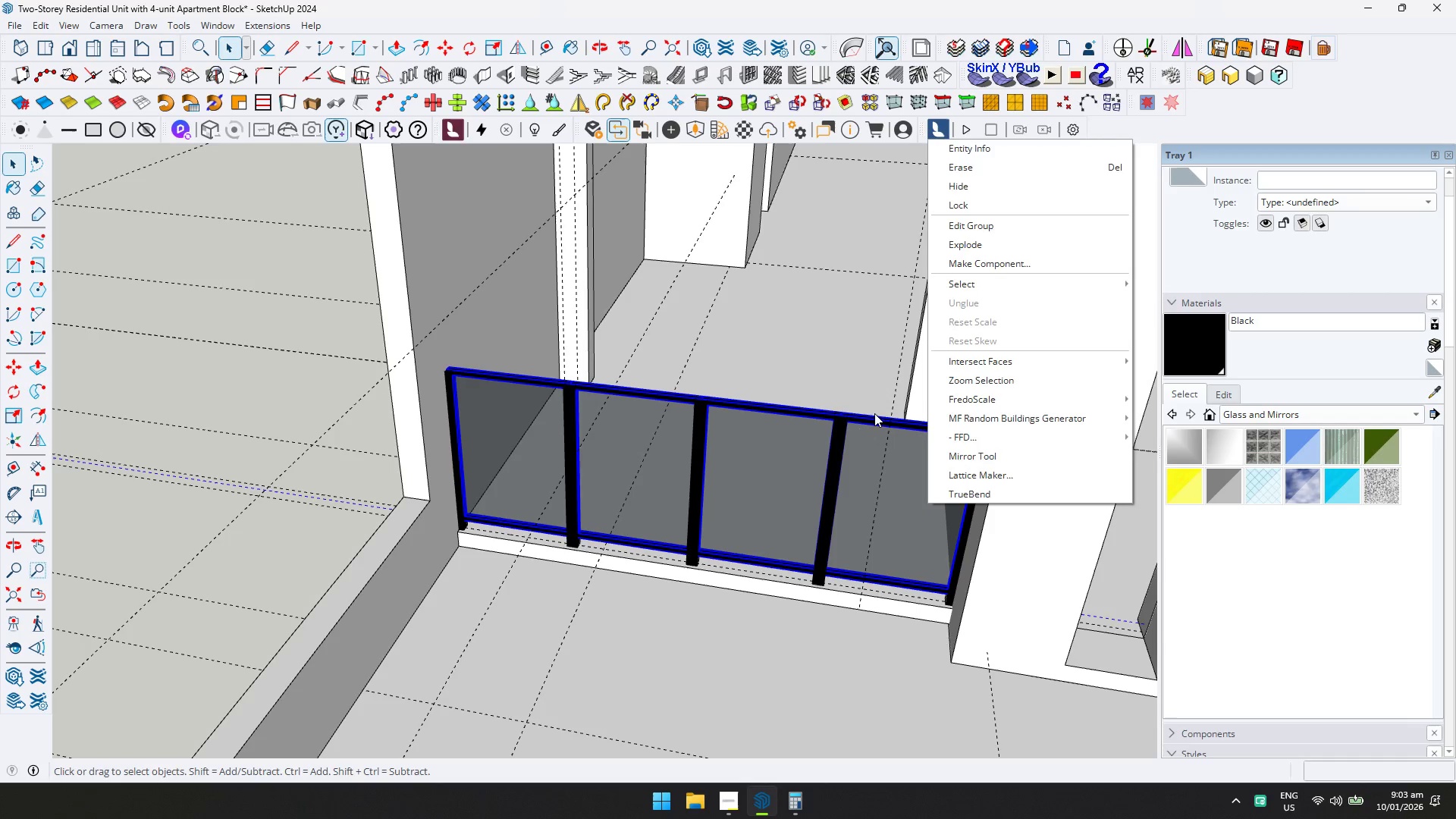 
double_click([711, 455])
 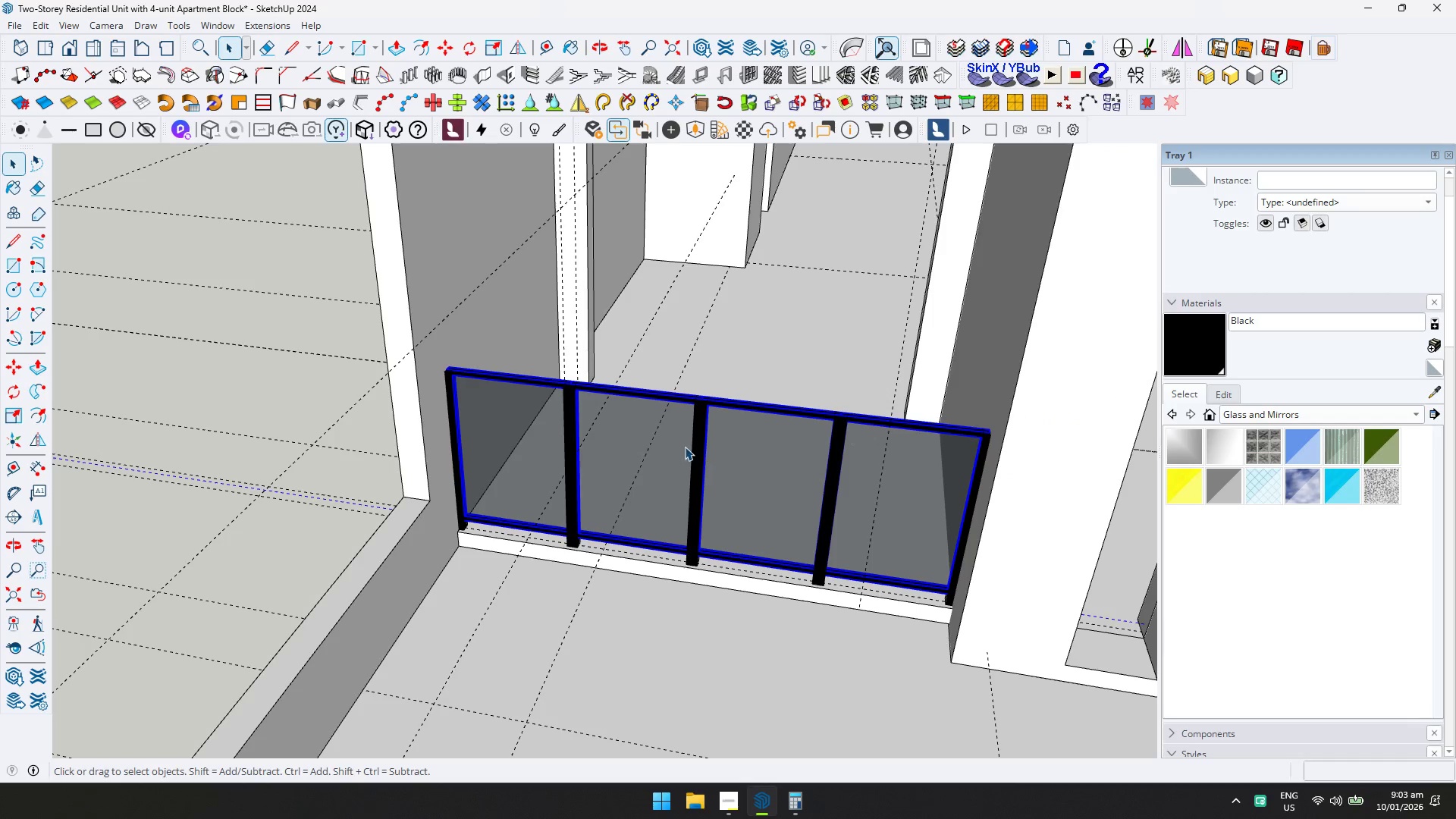 
left_click_drag(start_coordinate=[381, 326], to_coordinate=[1078, 686])
 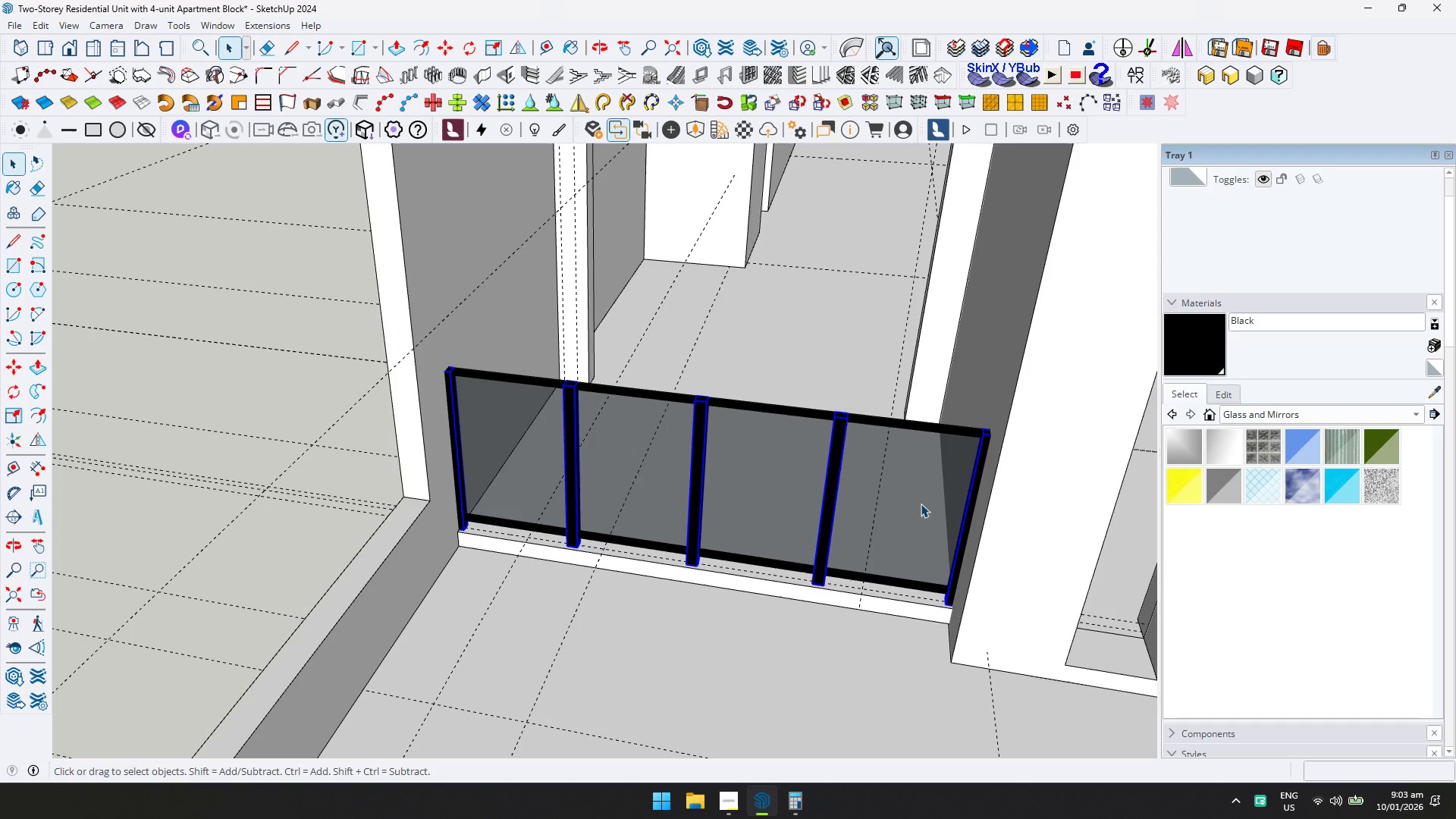 
hold_key(key=ControlLeft, duration=0.56)
left_click([905, 494])
 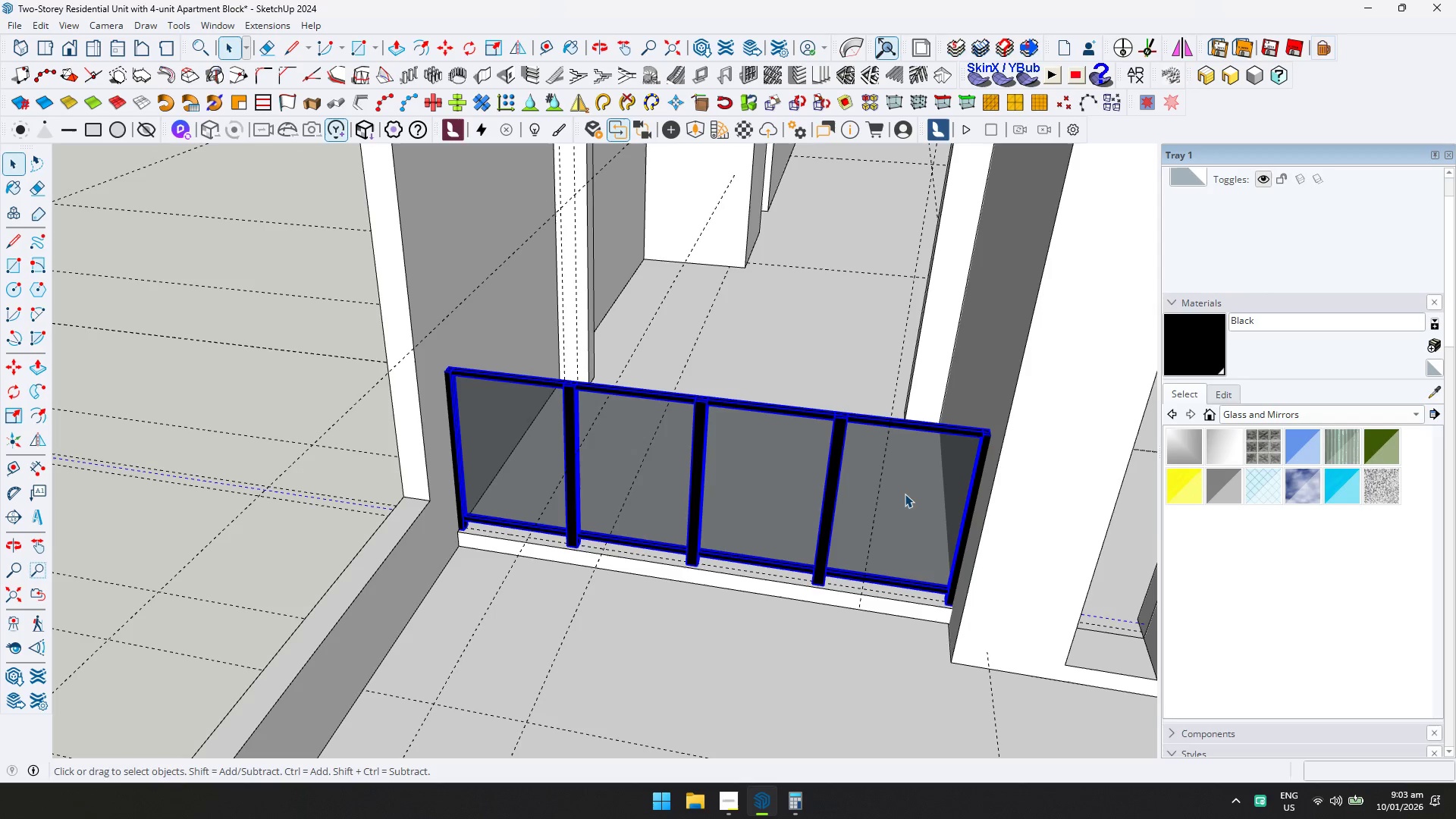 
right_click([905, 494])
 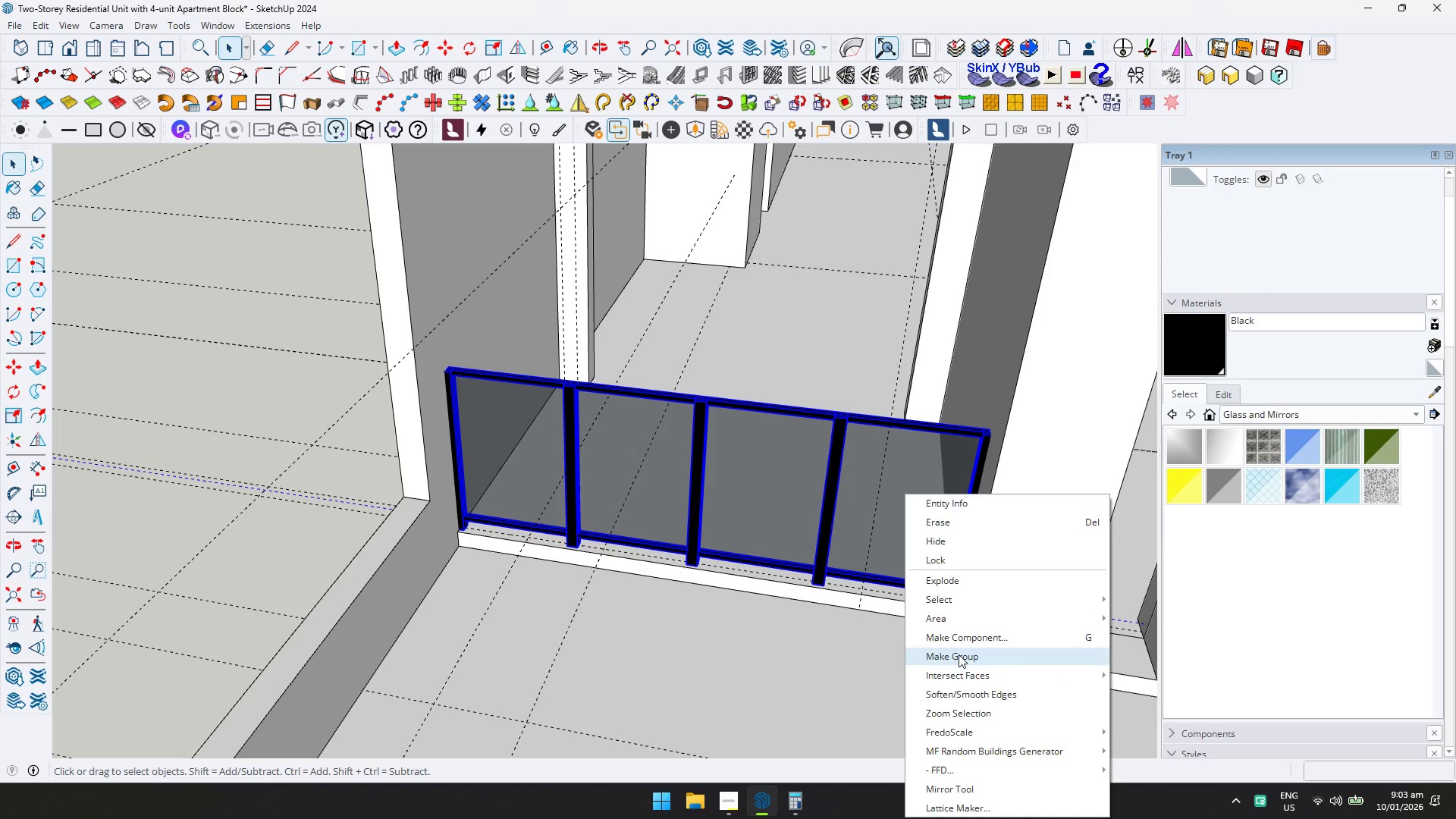 
double_click([900, 517])
 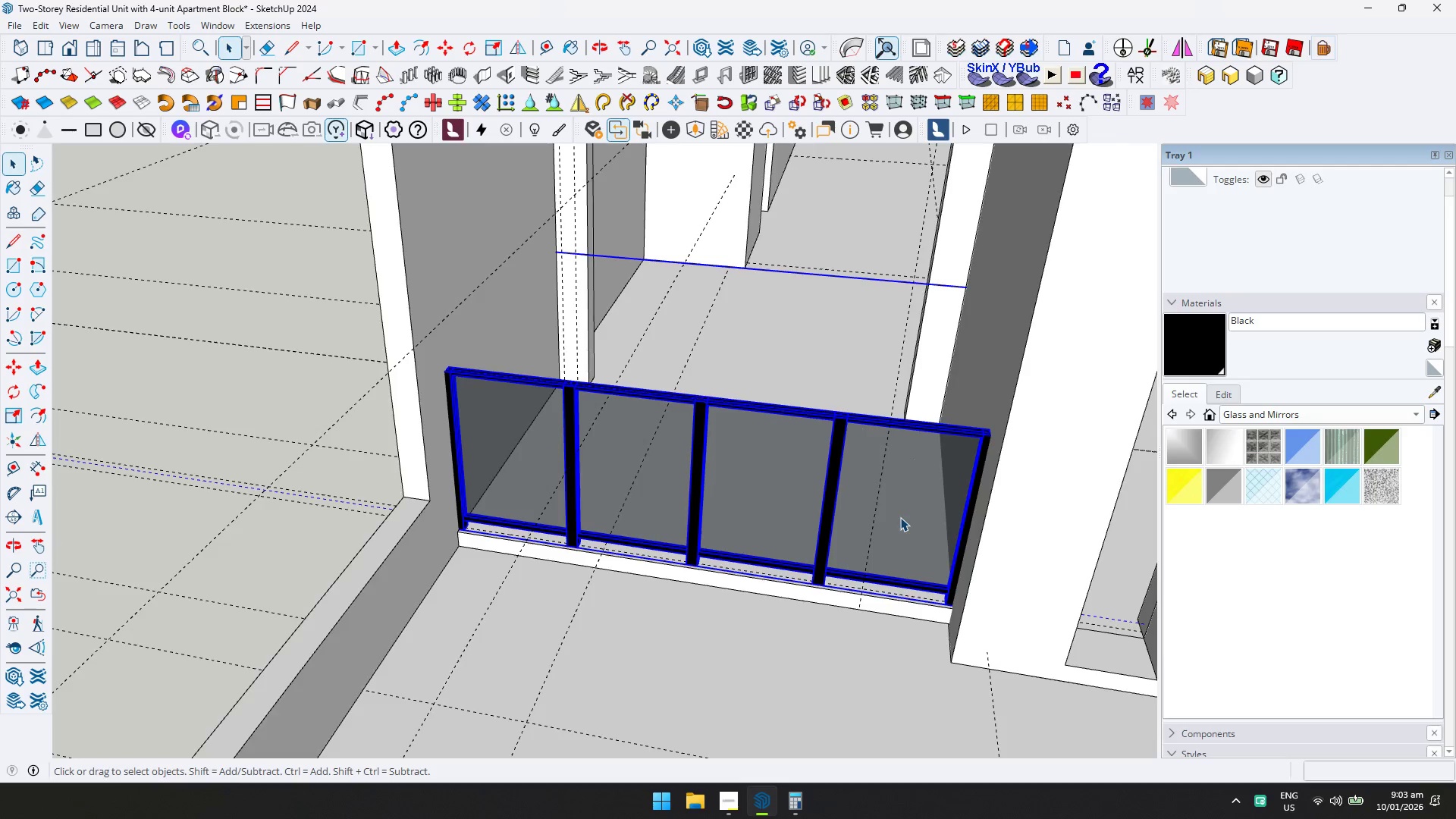 
triple_click([900, 517])
 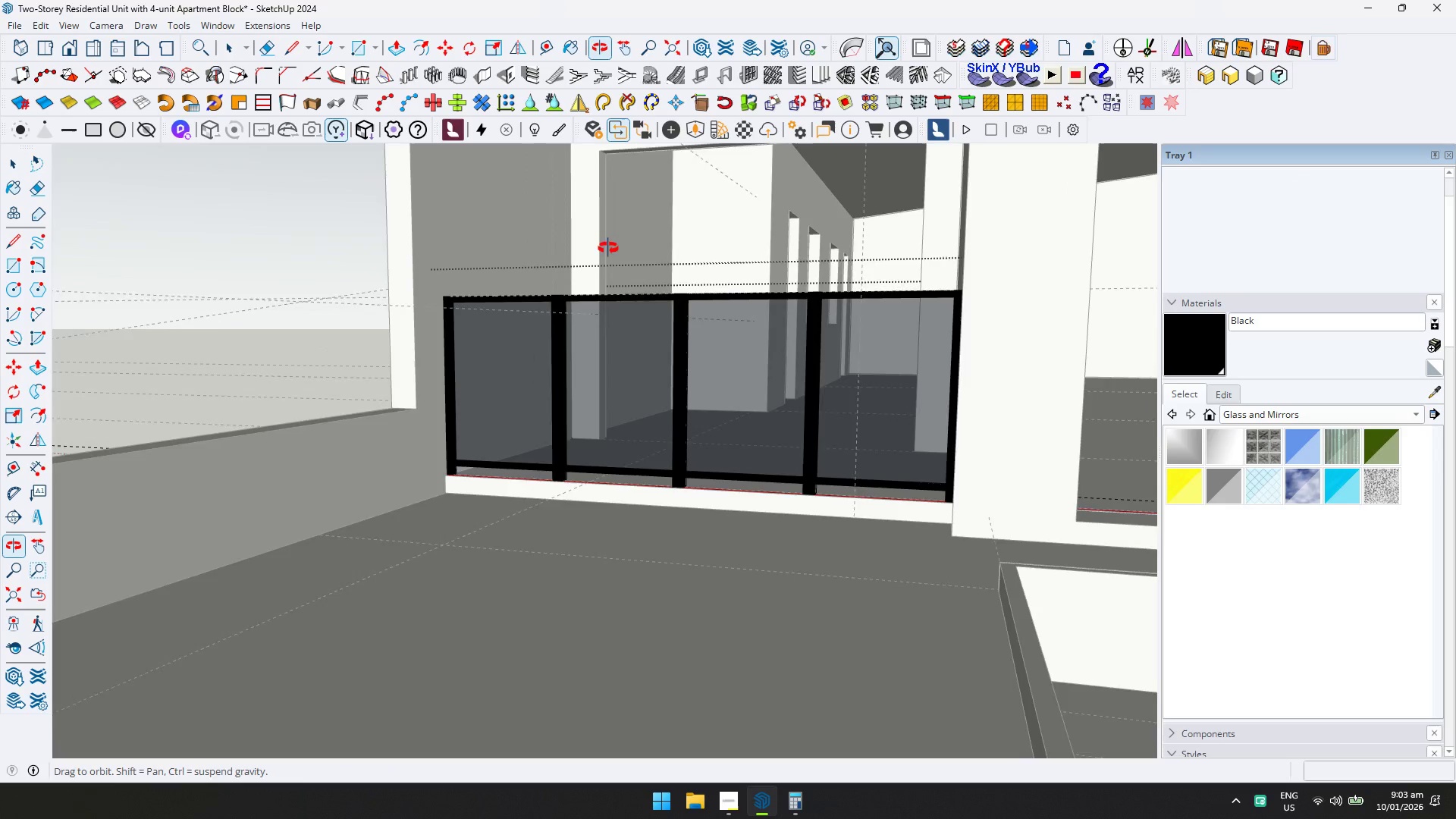 
key(Space)
 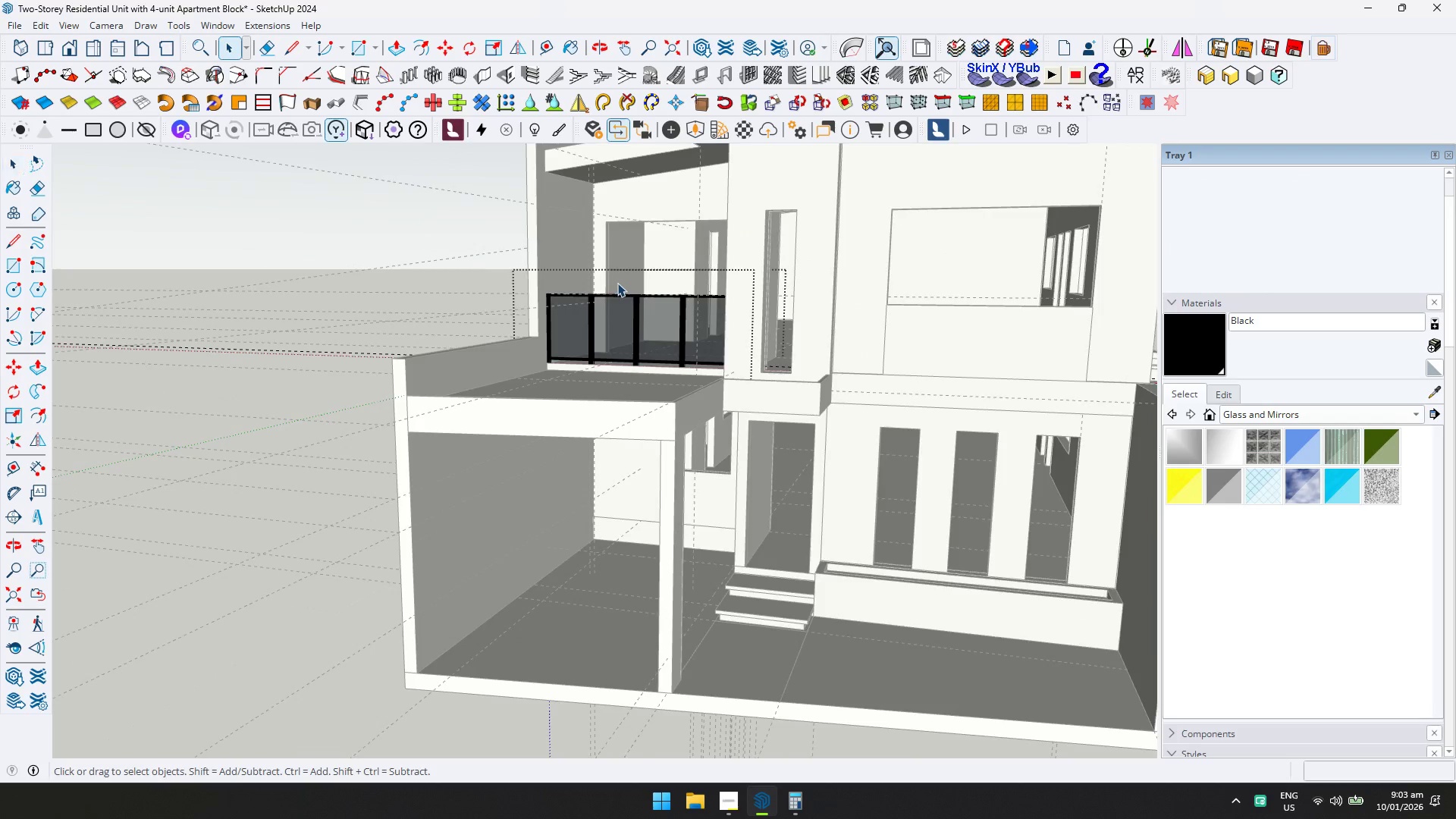 
key(Escape)
 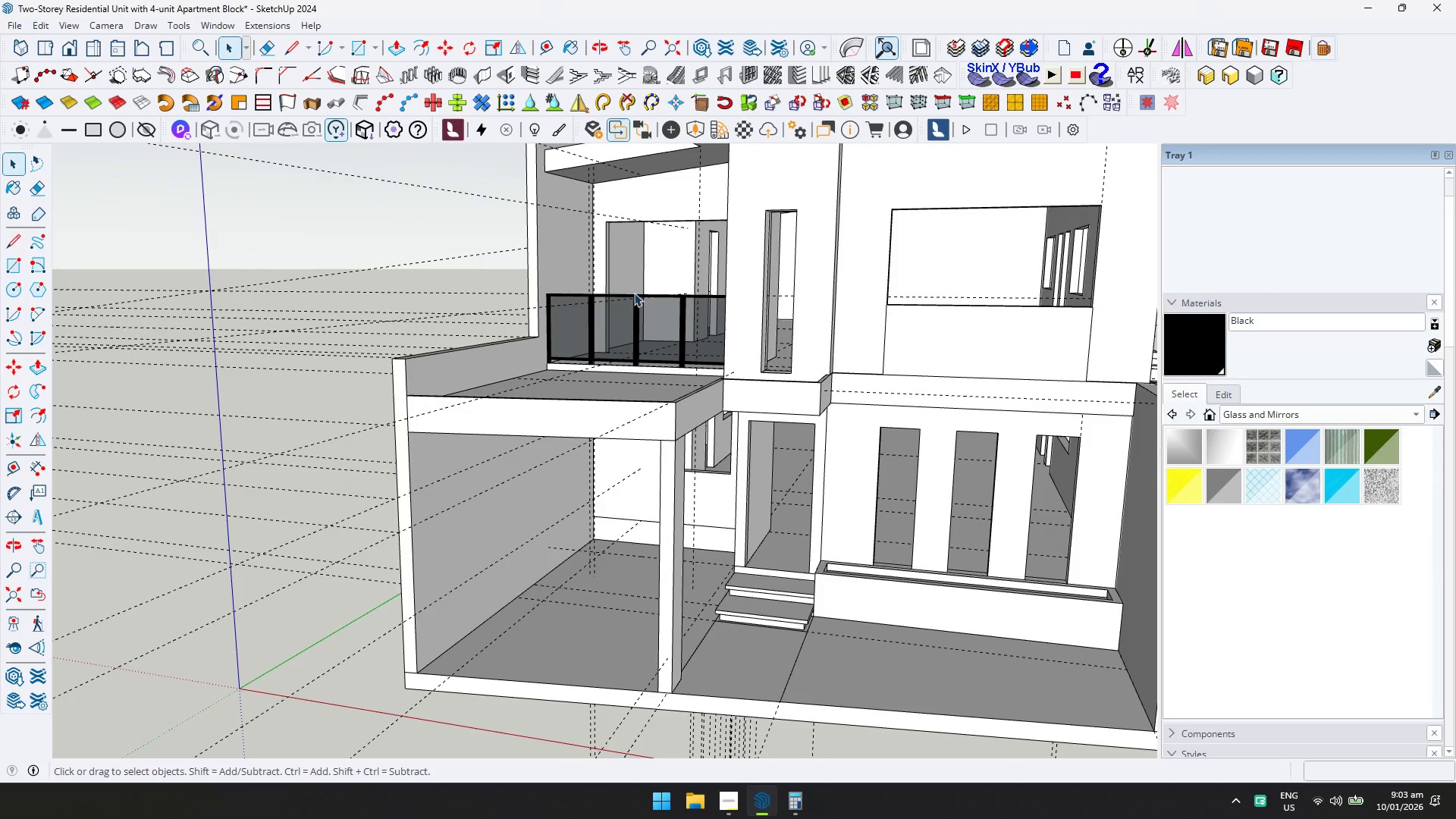 
scroll: coordinate [613, 283], scroll_direction: down, amount: 8.0
 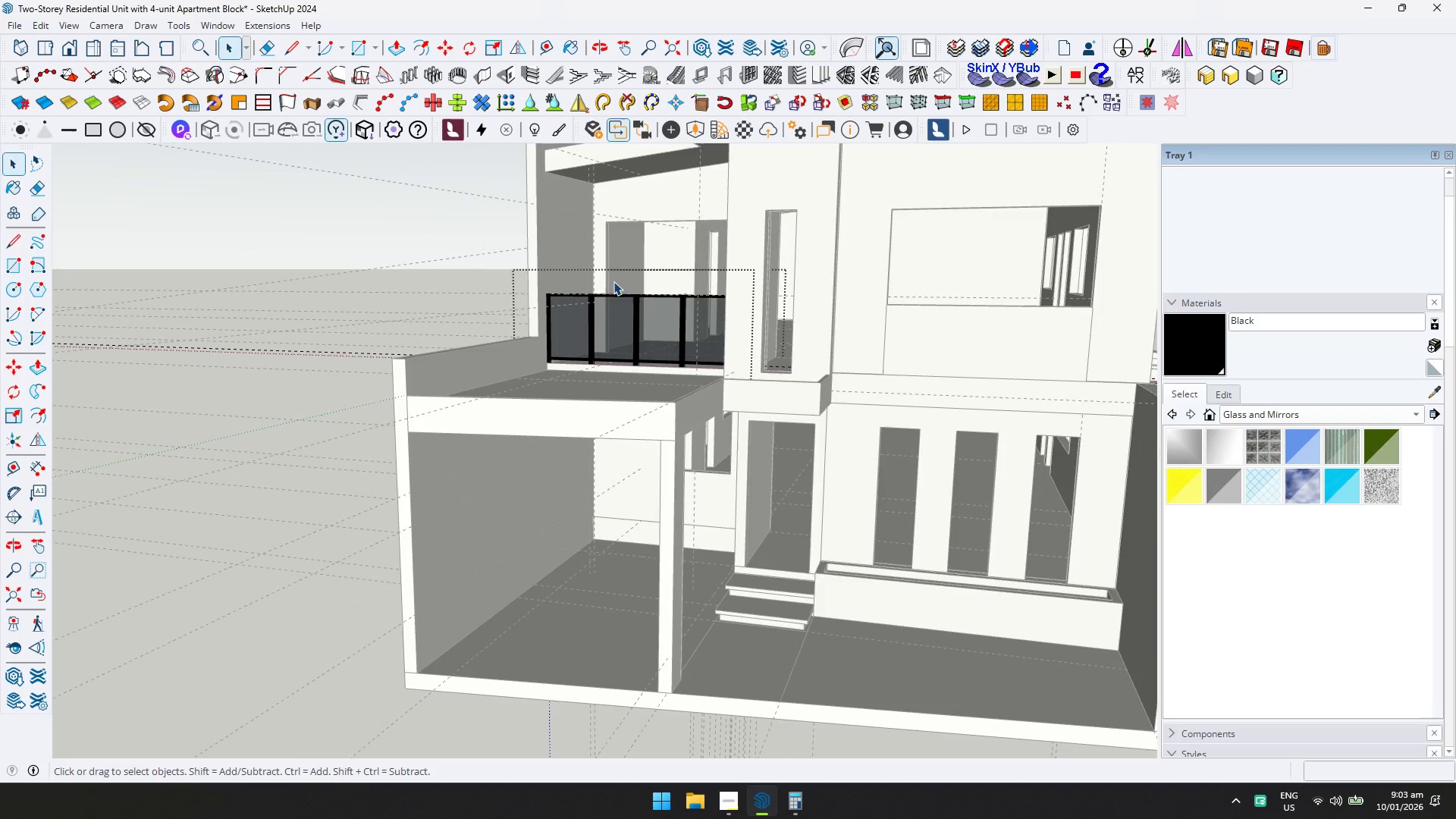 
key(Shift+ShiftLeft)
 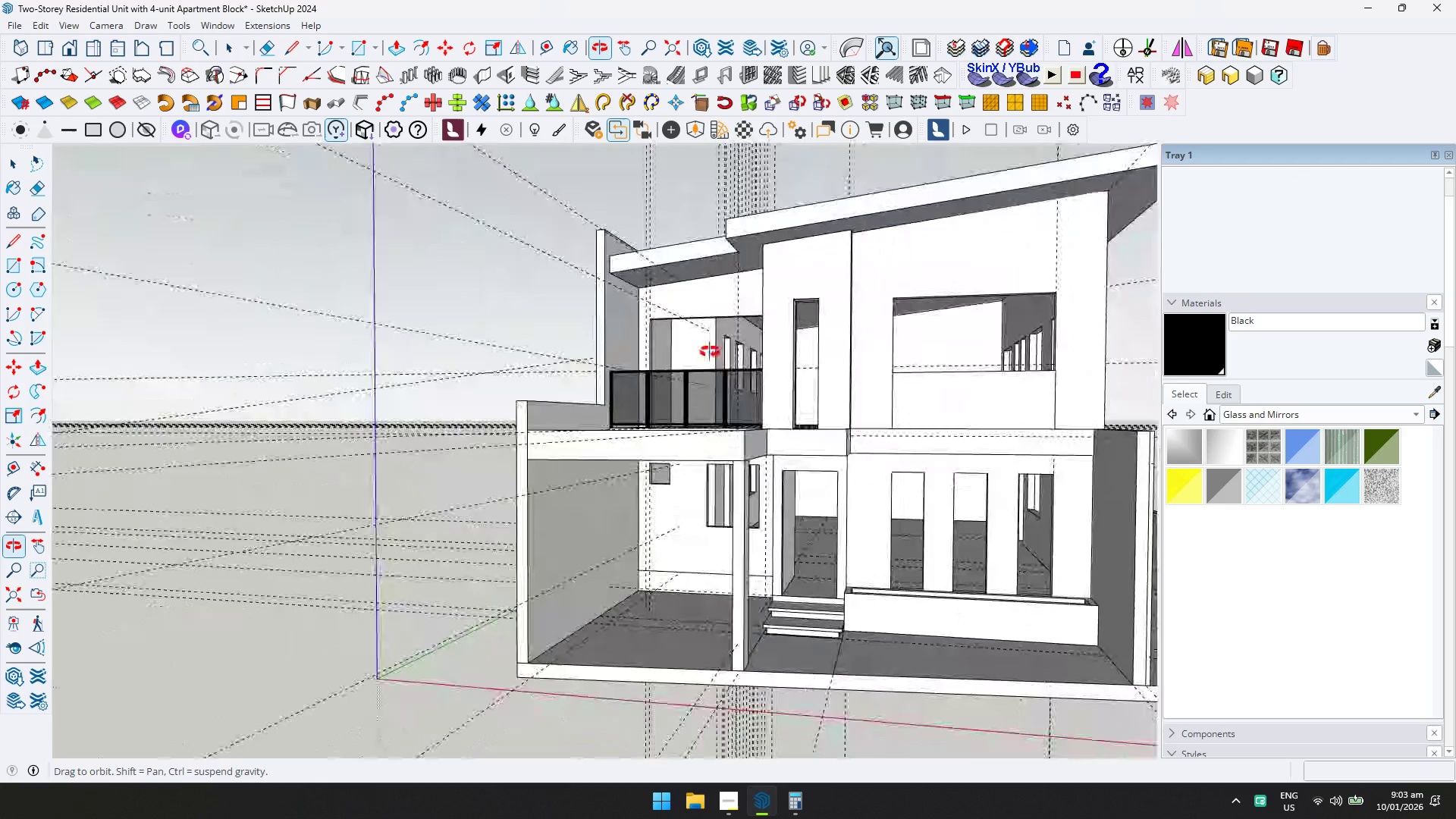 
scroll: coordinate [659, 301], scroll_direction: down, amount: 2.0
 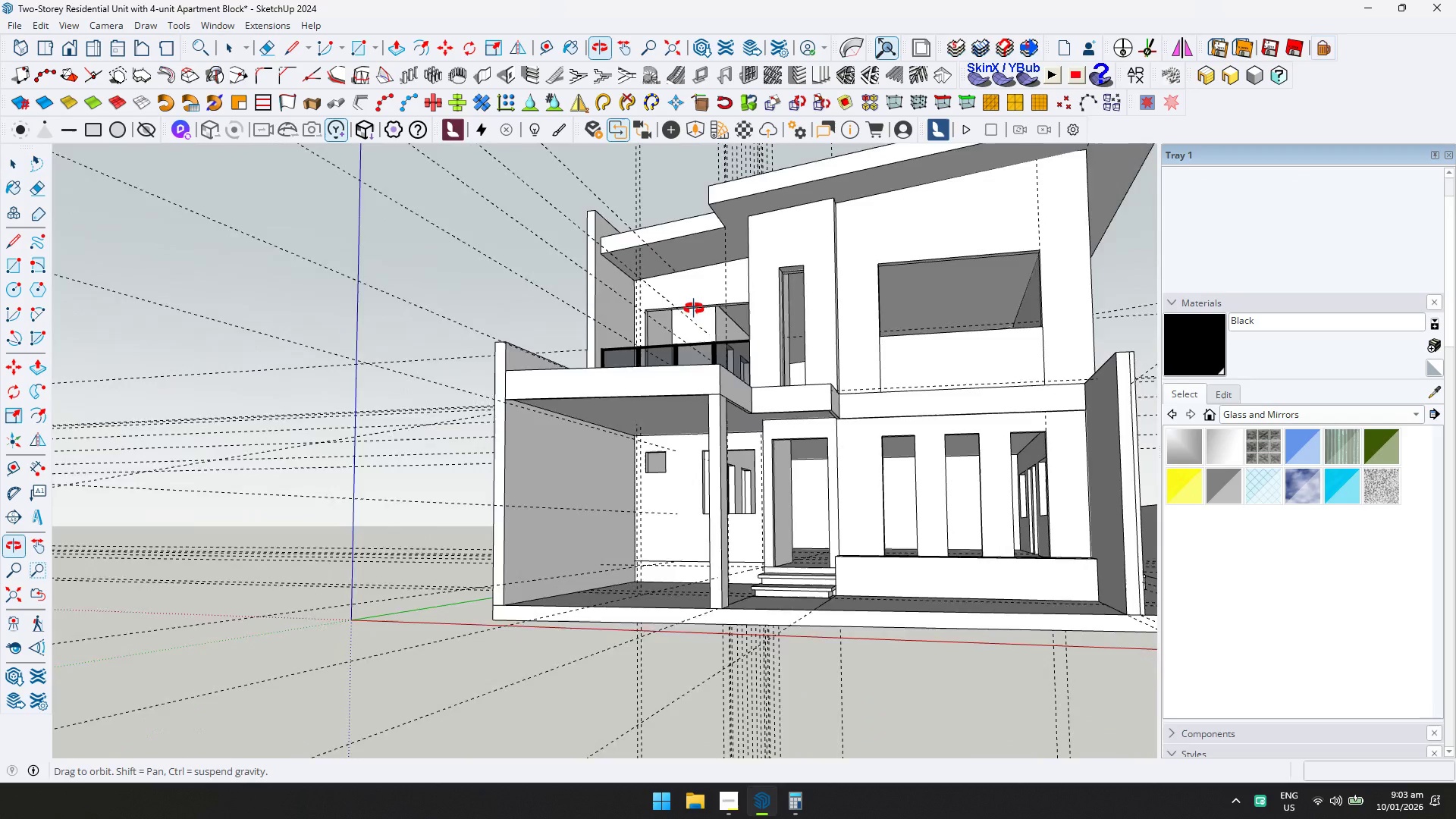 
key(Shift+ShiftLeft)
 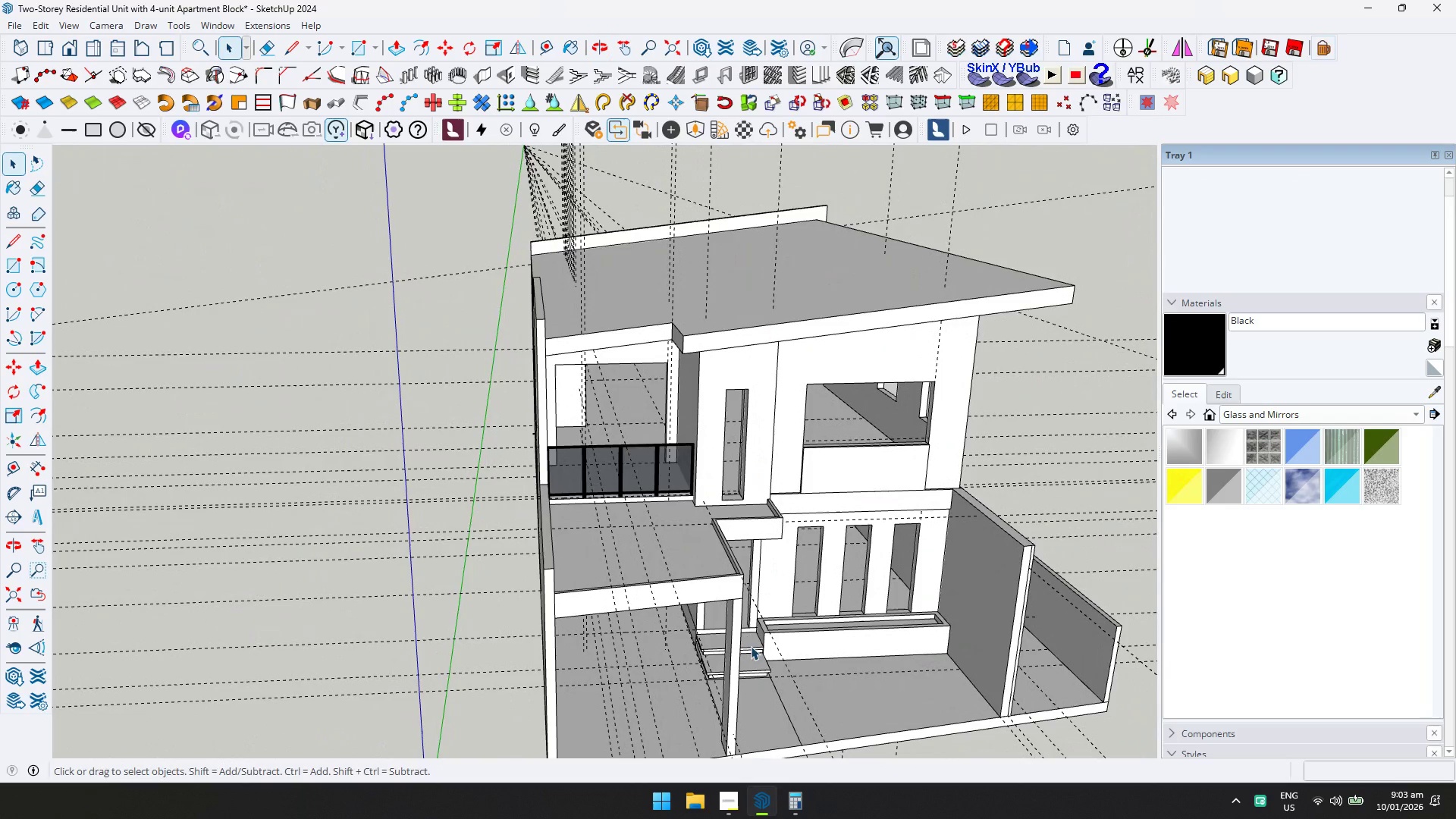 
key(Shift+ShiftLeft)
 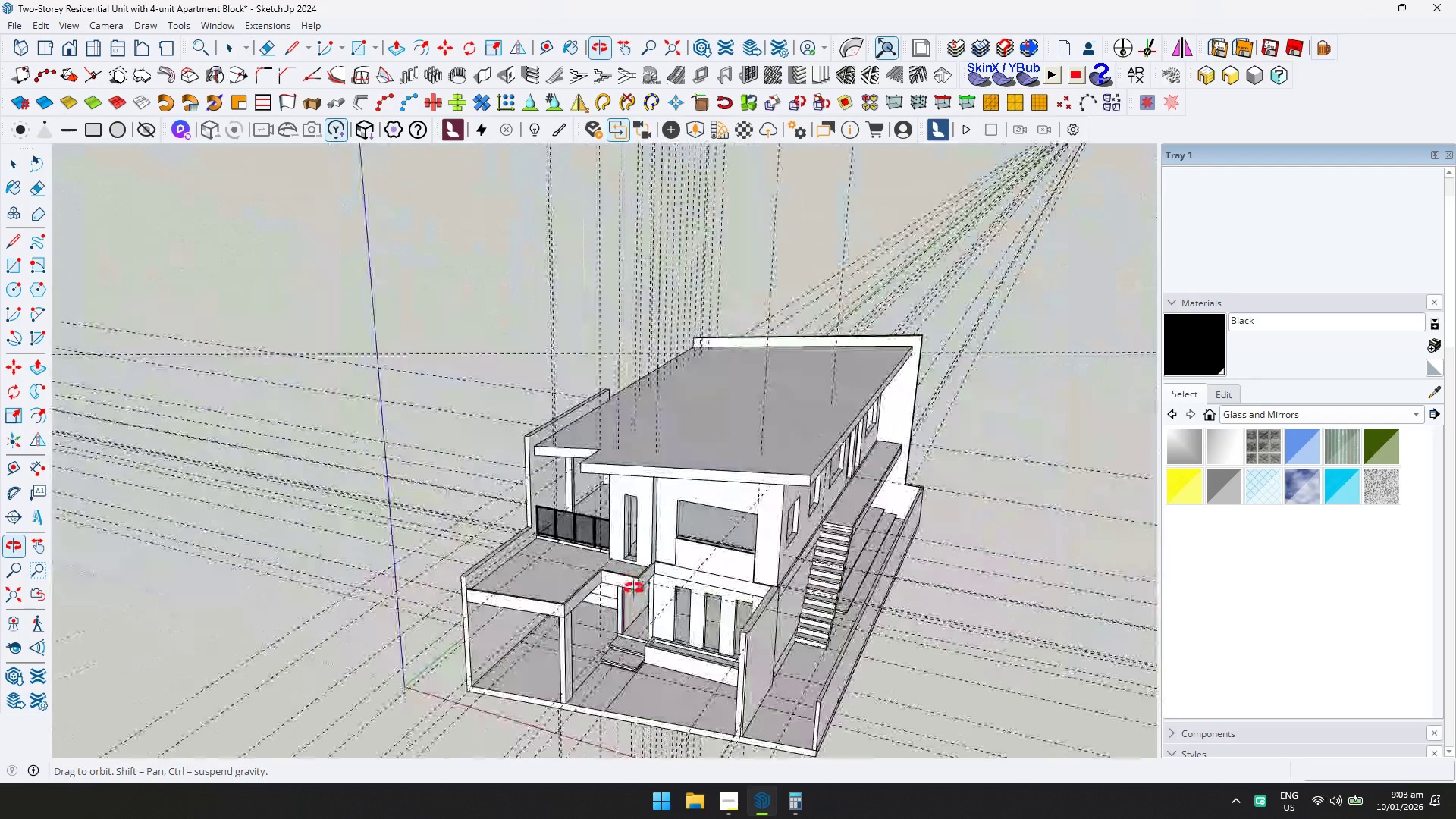 
scroll: coordinate [852, 576], scroll_direction: down, amount: 5.0
 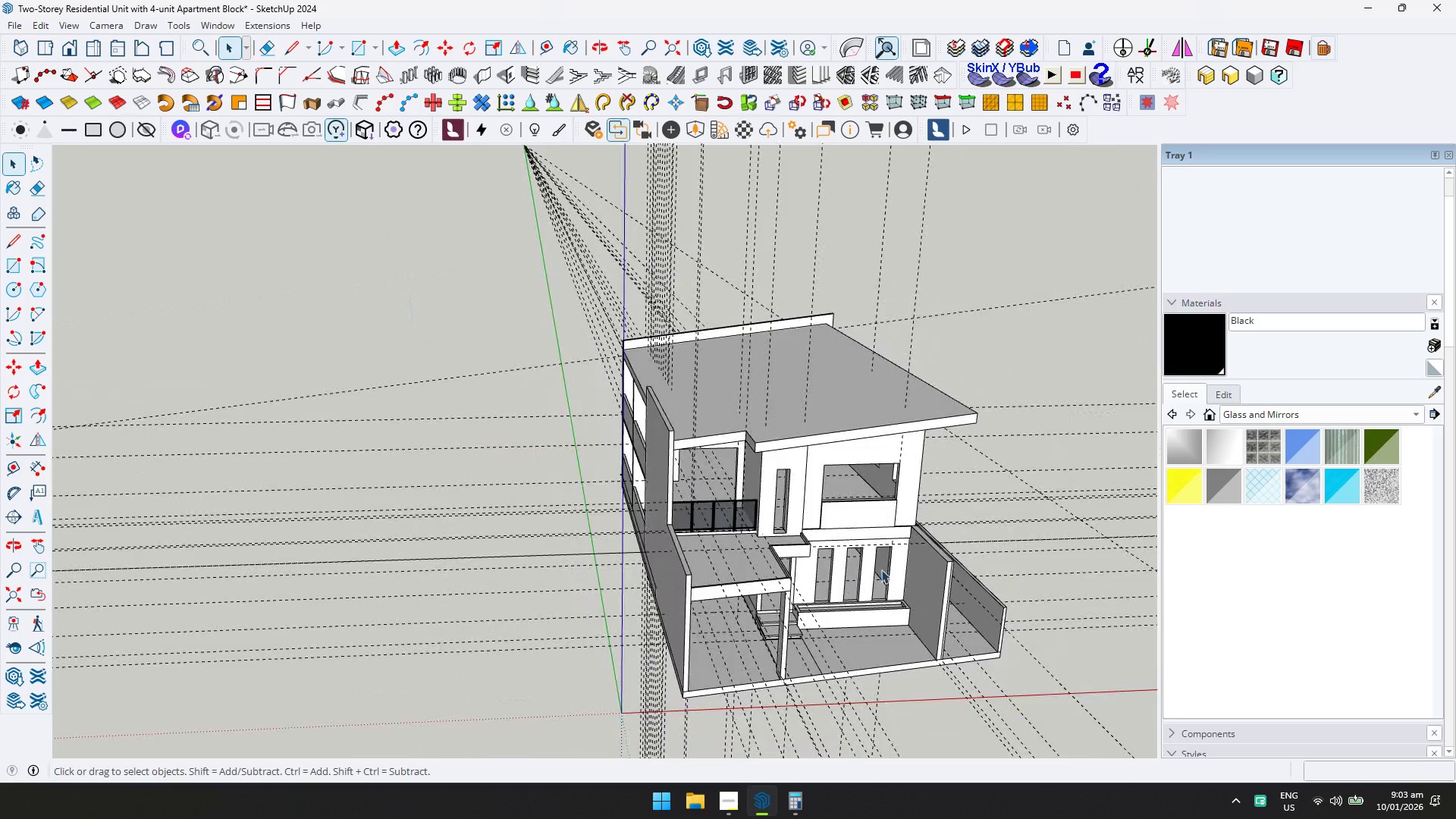 
key(Shift+ShiftLeft)
 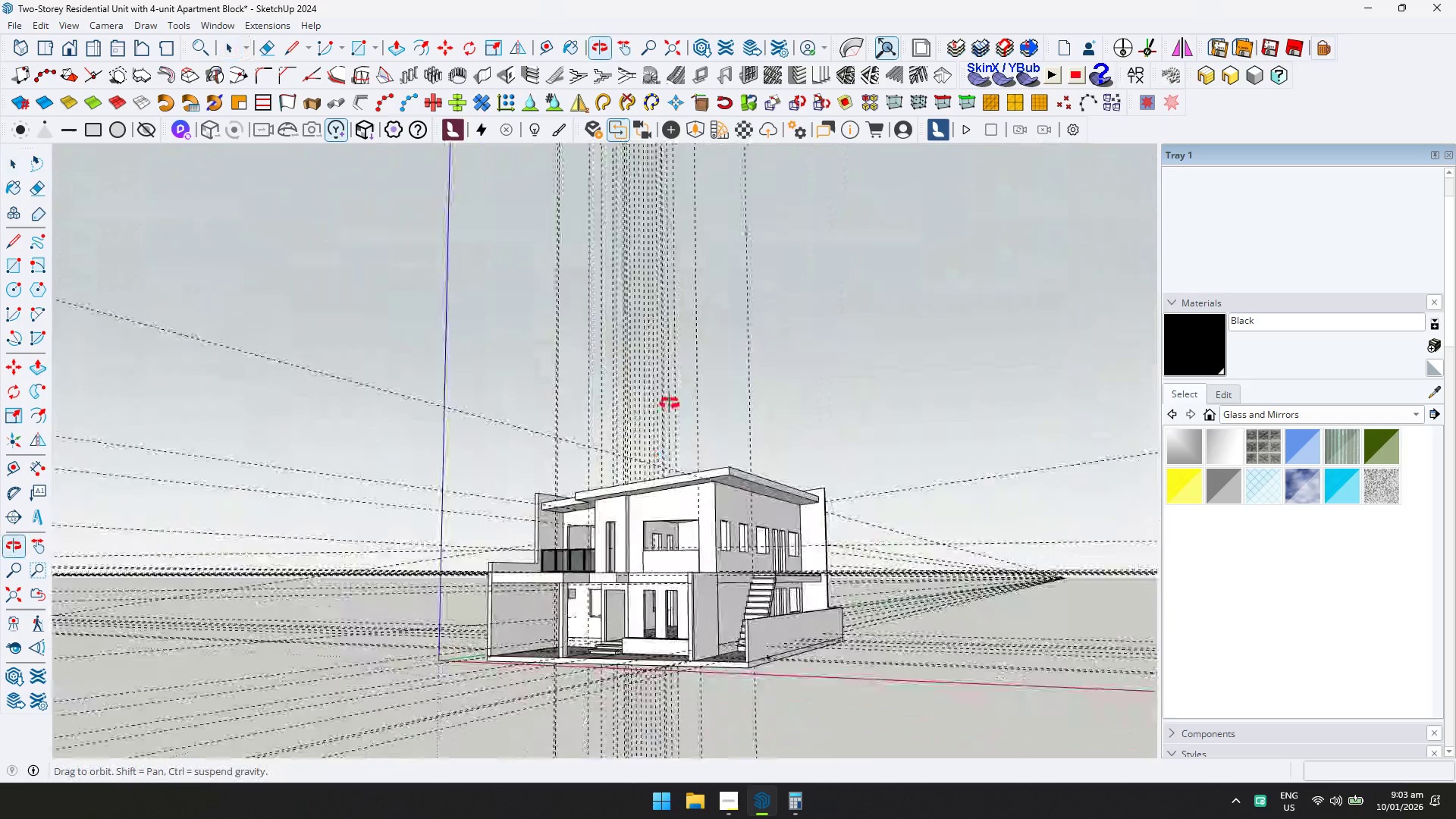 
scroll: coordinate [719, 501], scroll_direction: down, amount: 4.0
 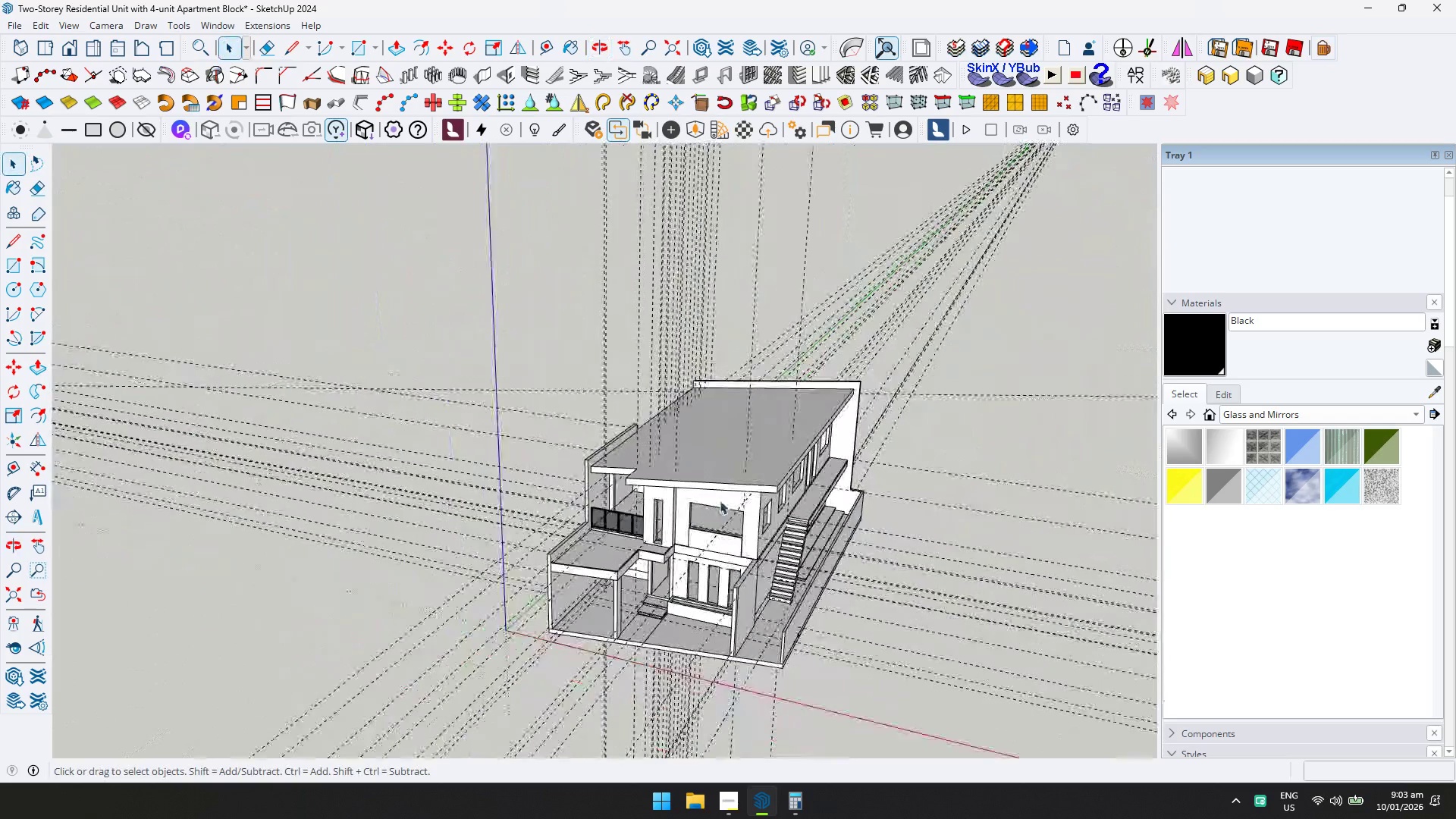 
key(Control+ControlLeft)
 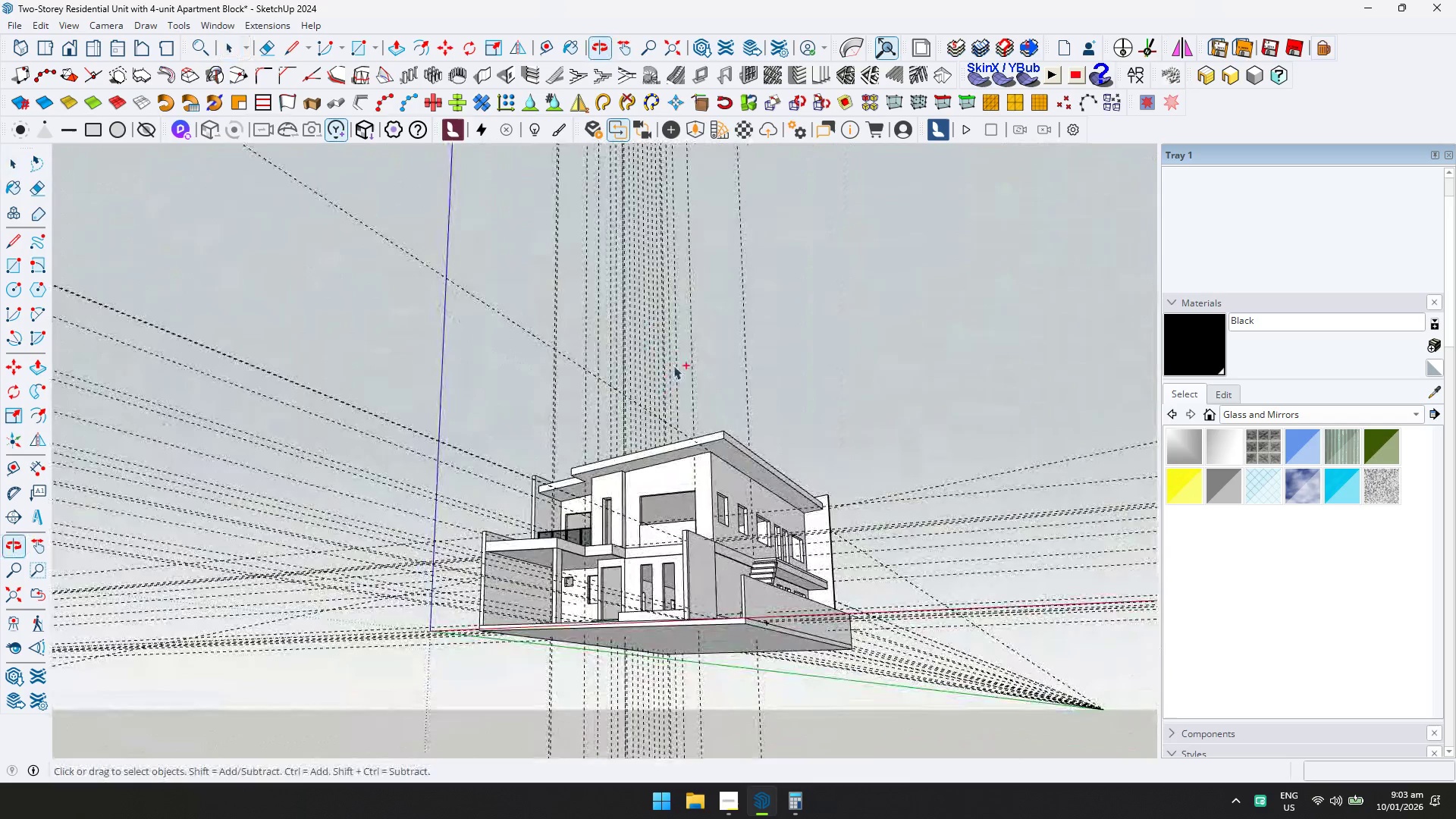 
key(Control+S)
 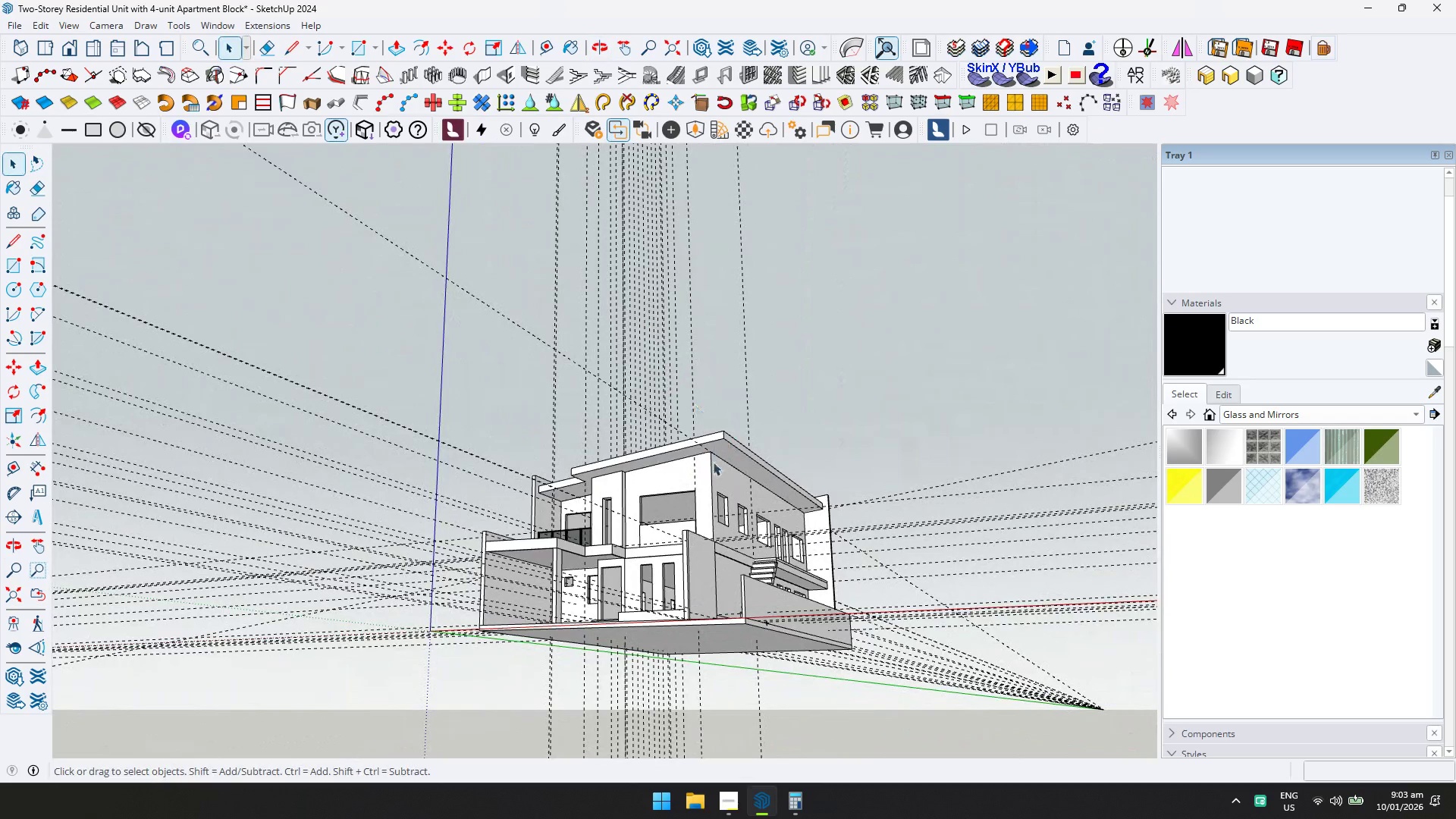 
scroll: coordinate [703, 482], scroll_direction: up, amount: 6.0
 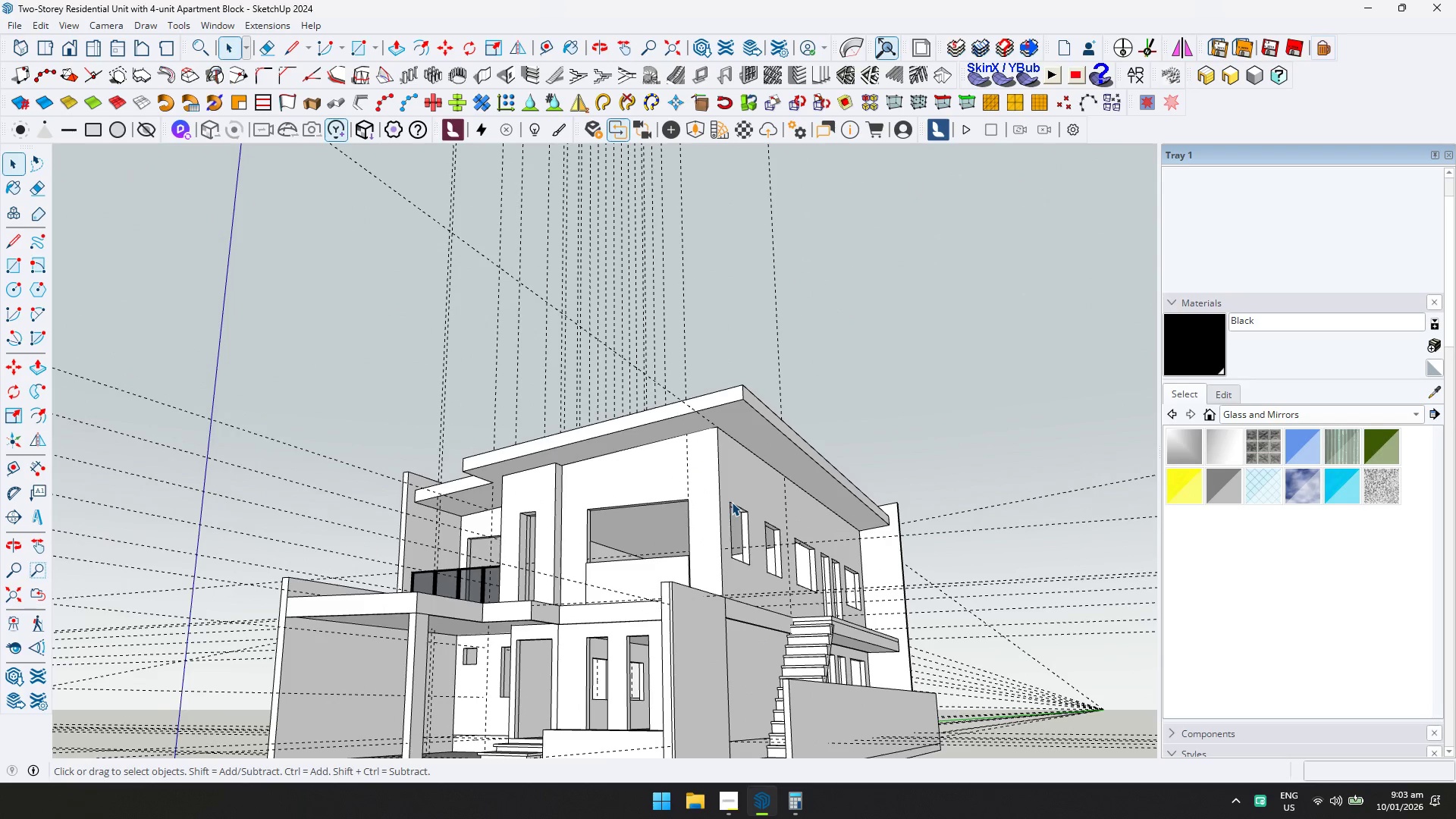 
key(T)
 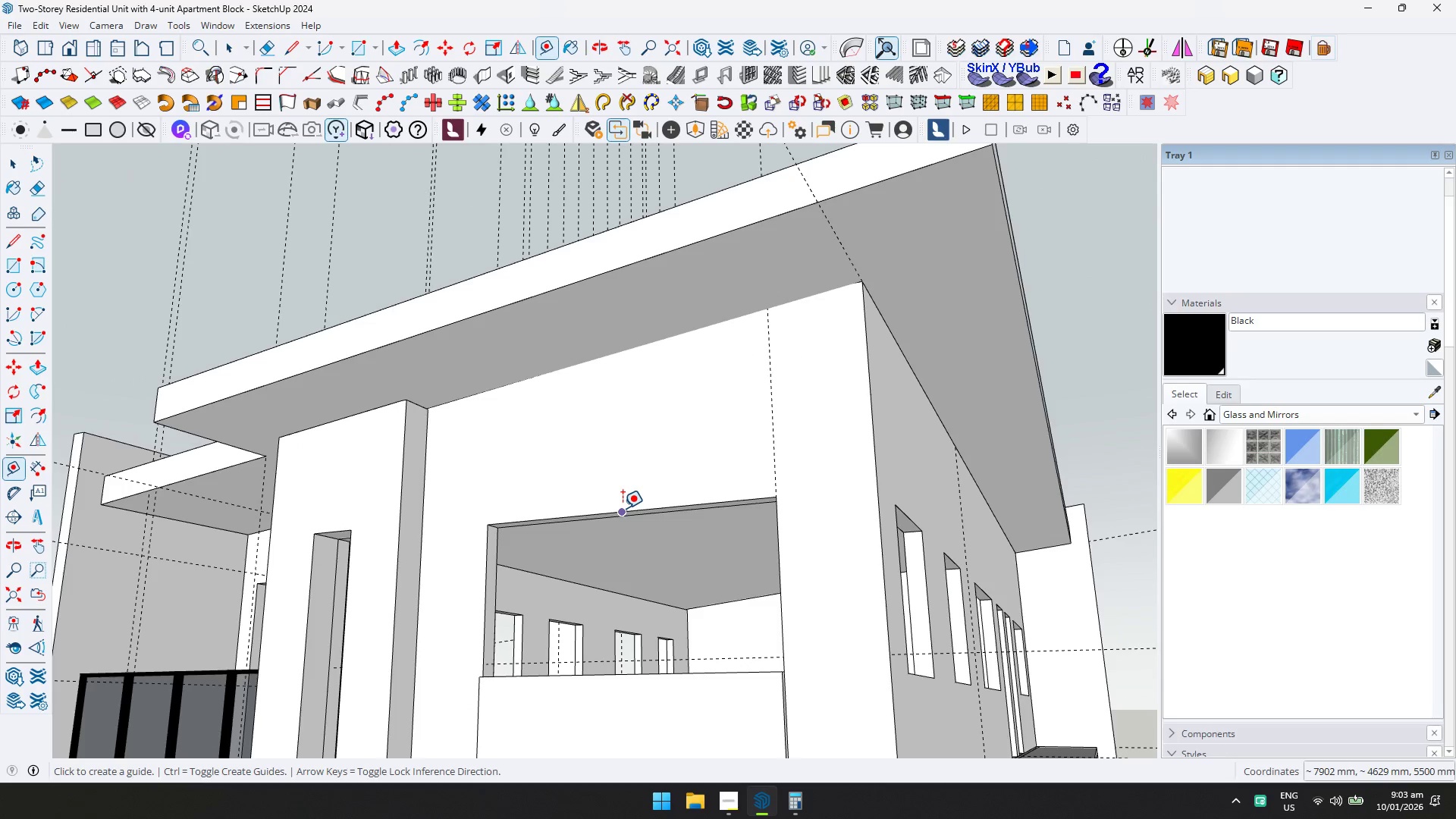 
scroll: coordinate [642, 514], scroll_direction: up, amount: 10.0
 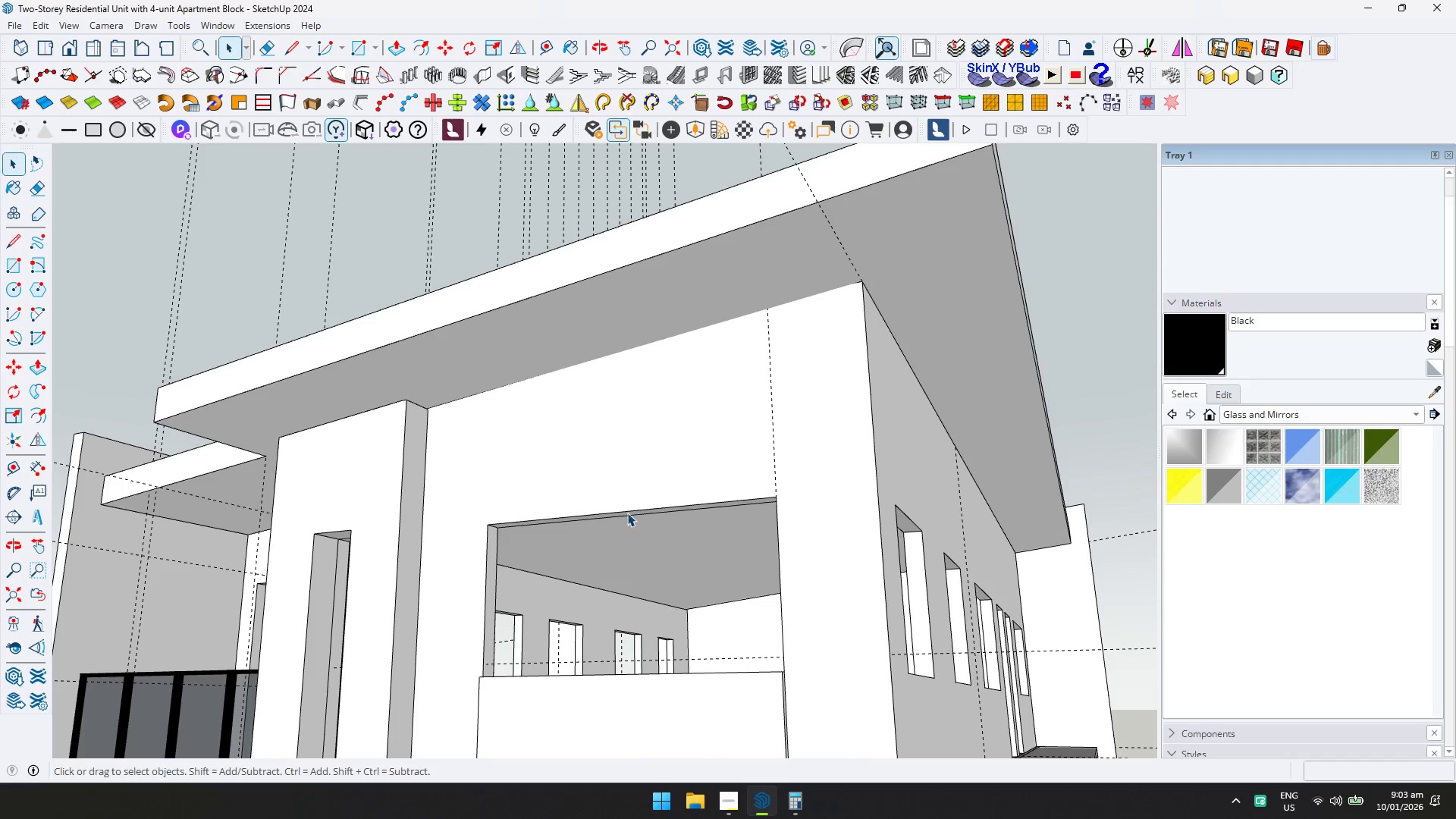 
left_click([623, 508])
 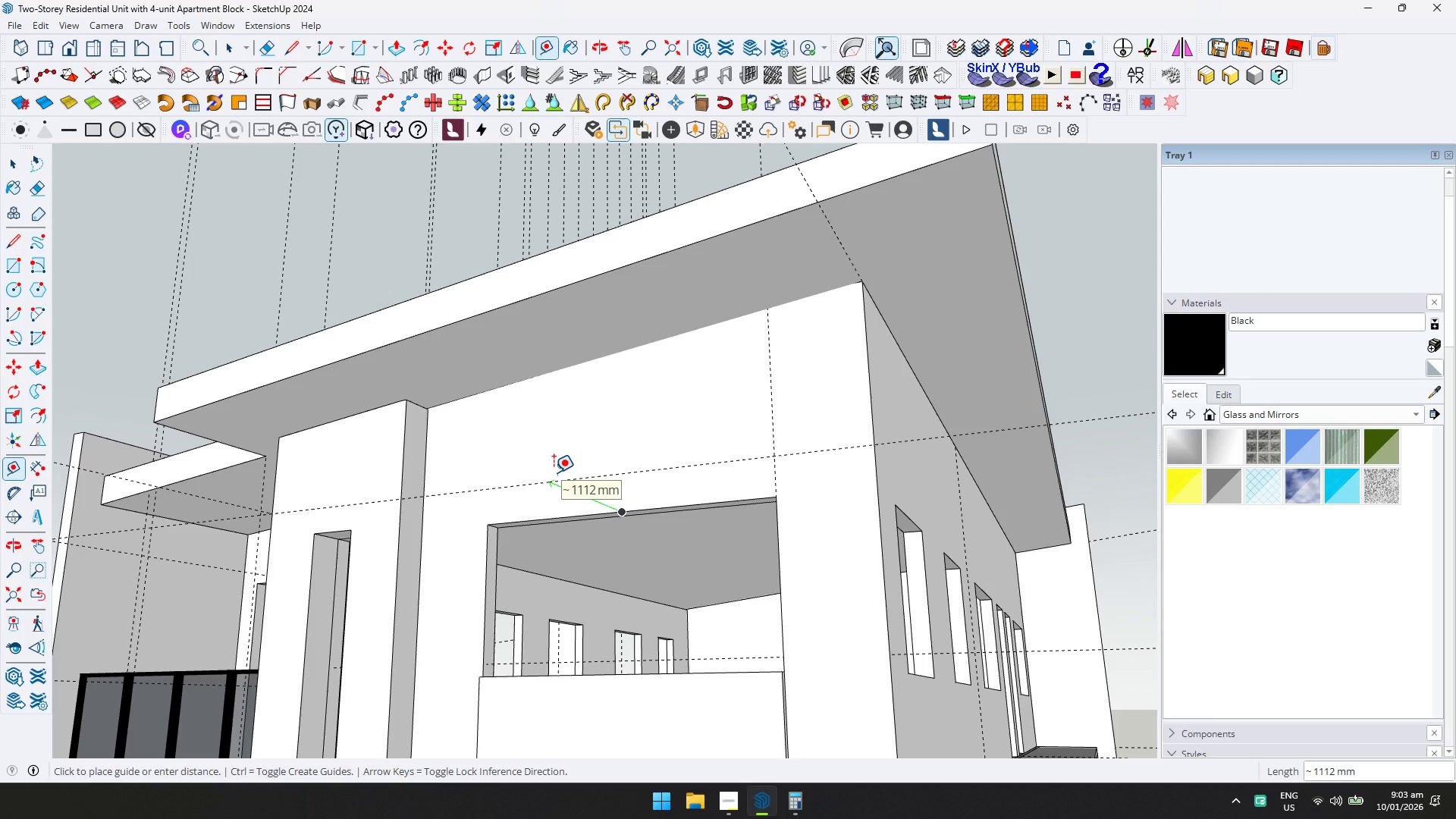 
key(ArrowLeft)
 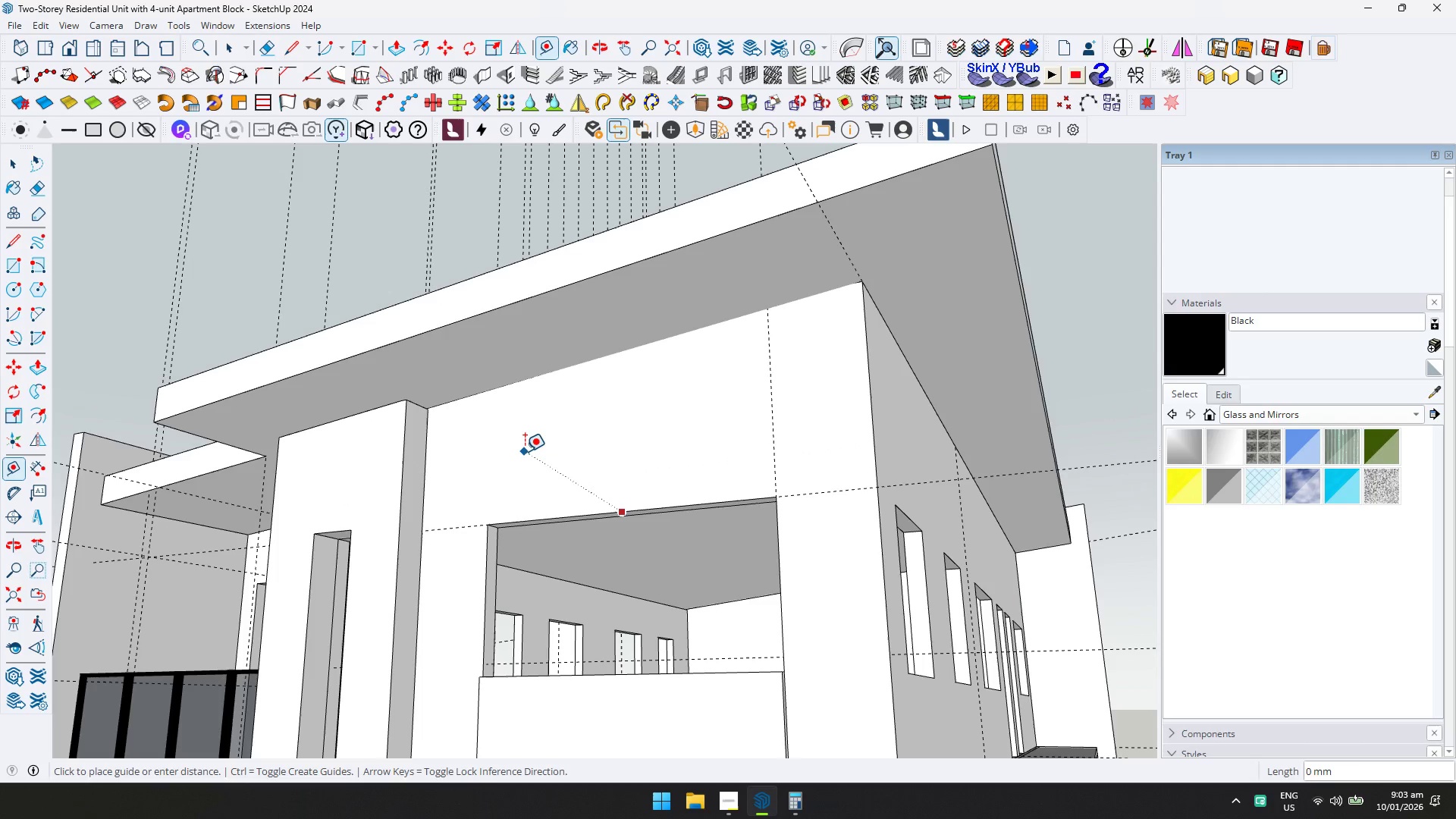 
key(ArrowRight)
 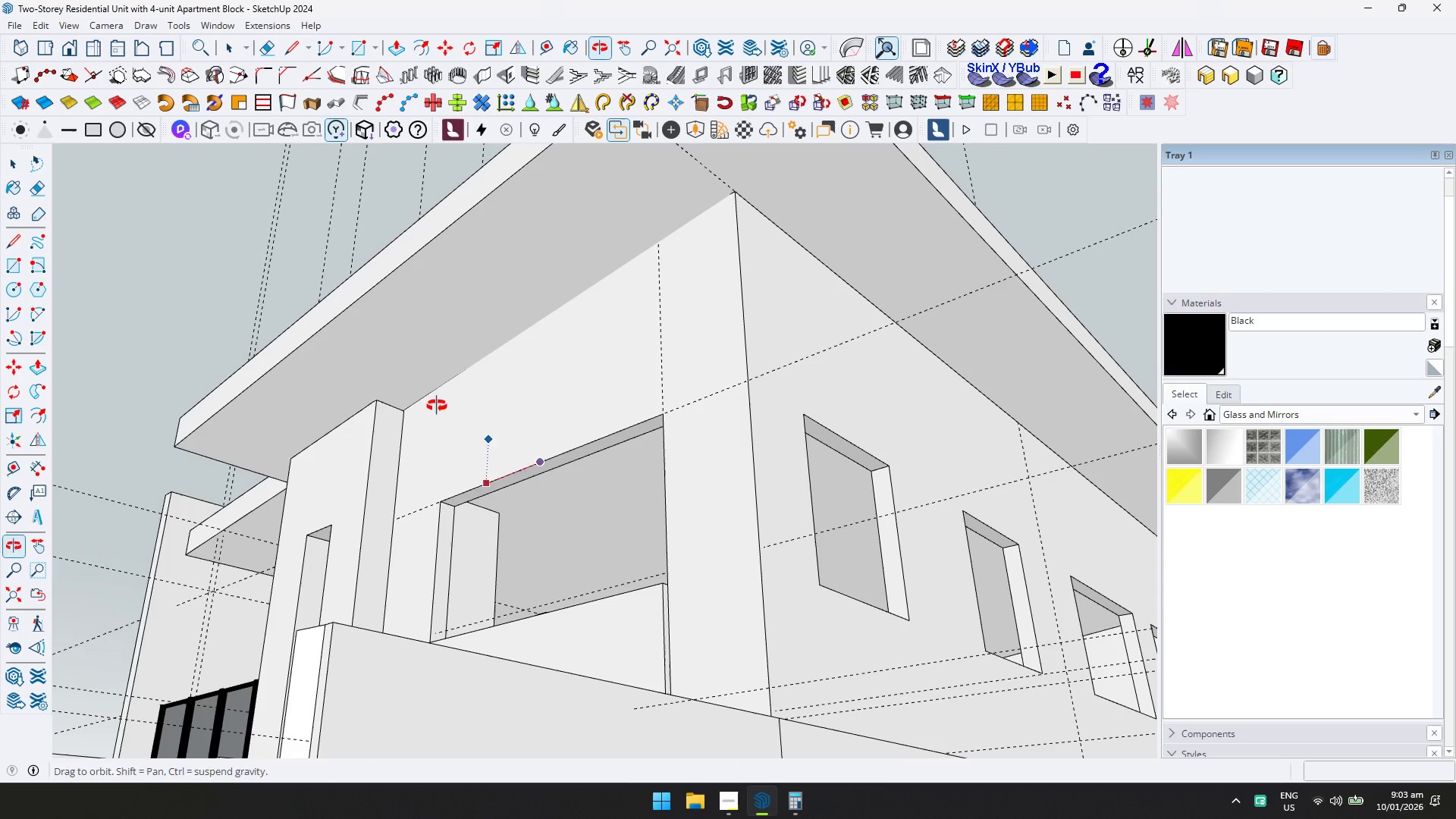 
key(ArrowLeft)
 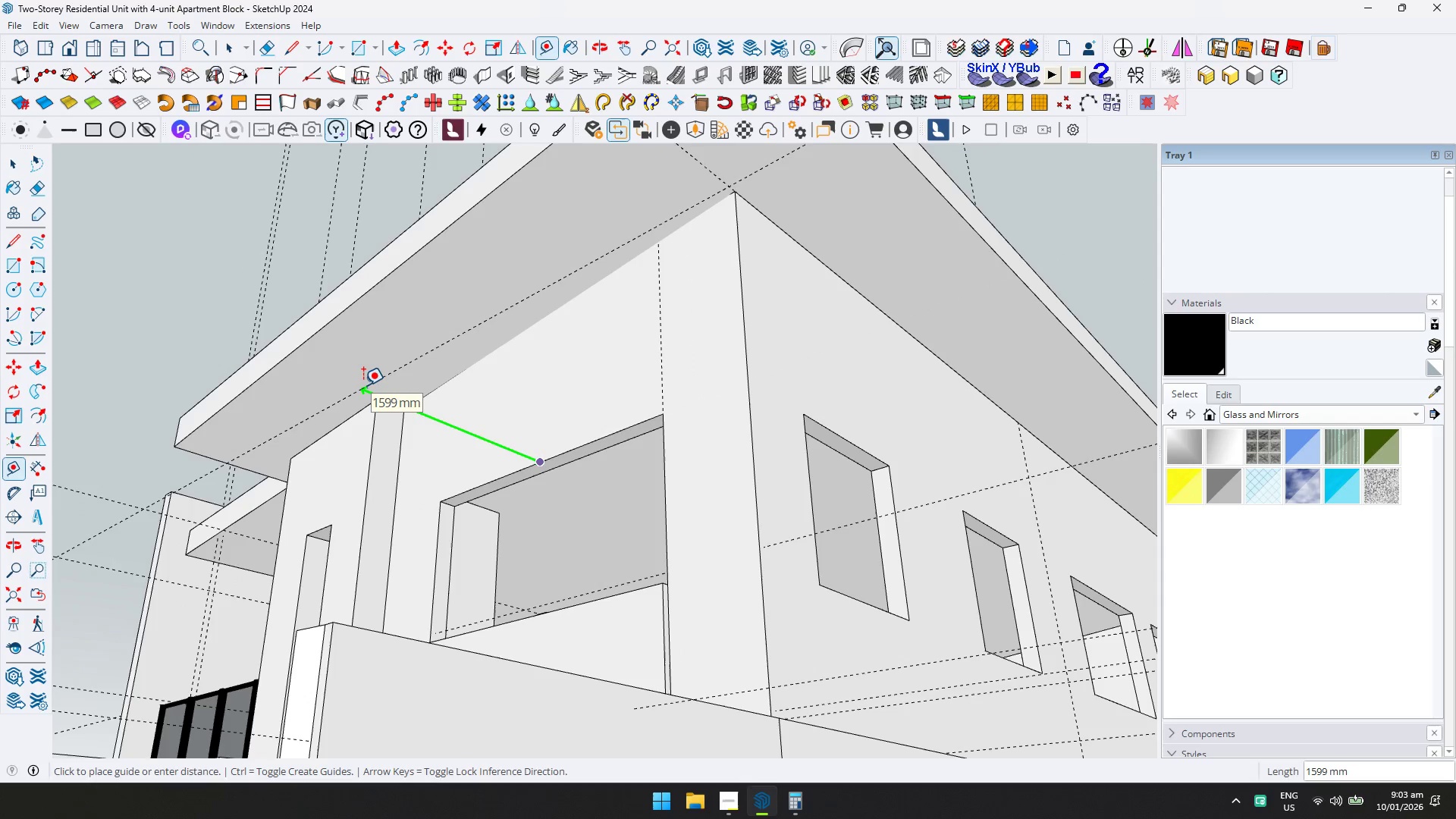 
type(600)
 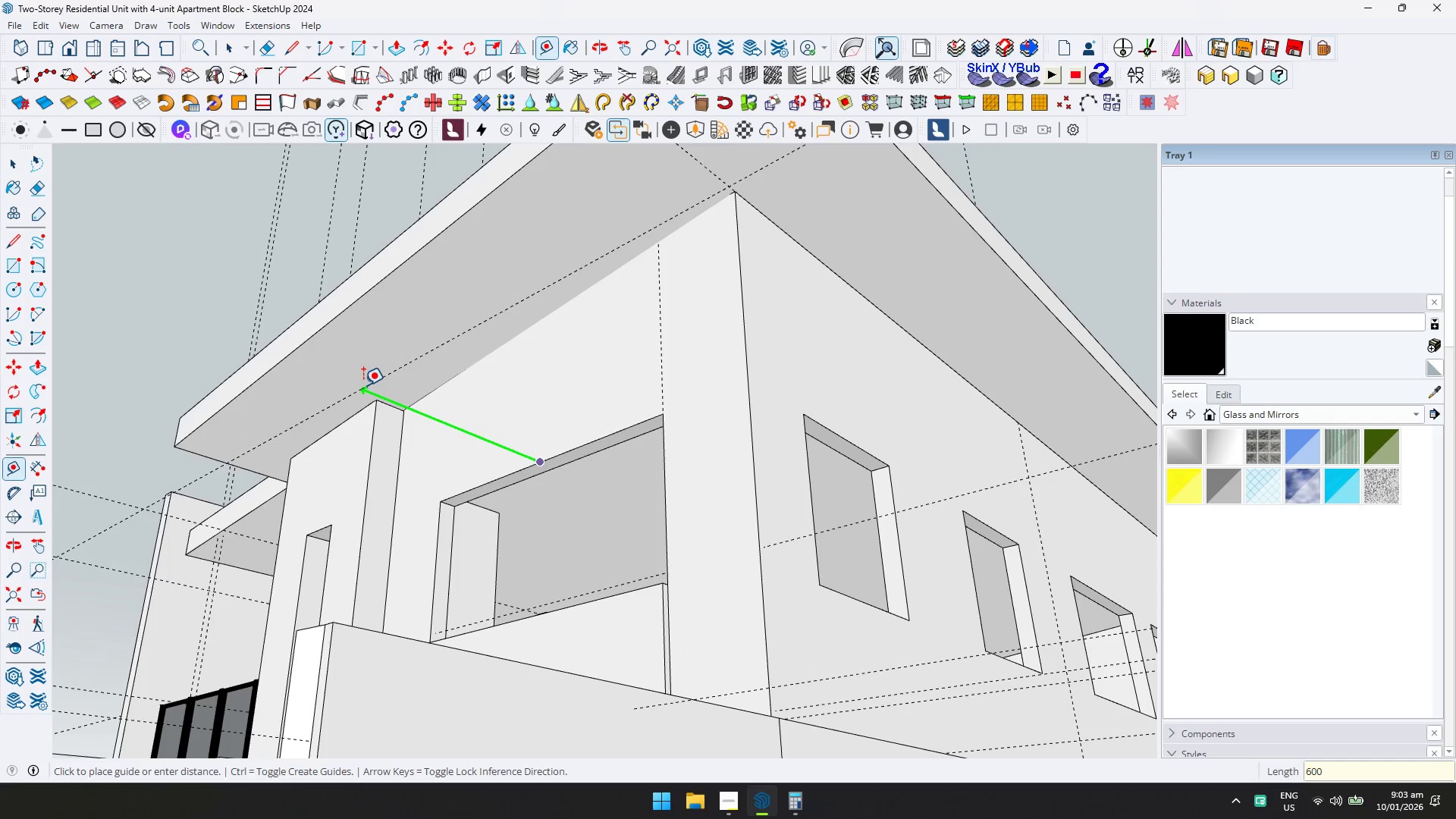 
key(Enter)
 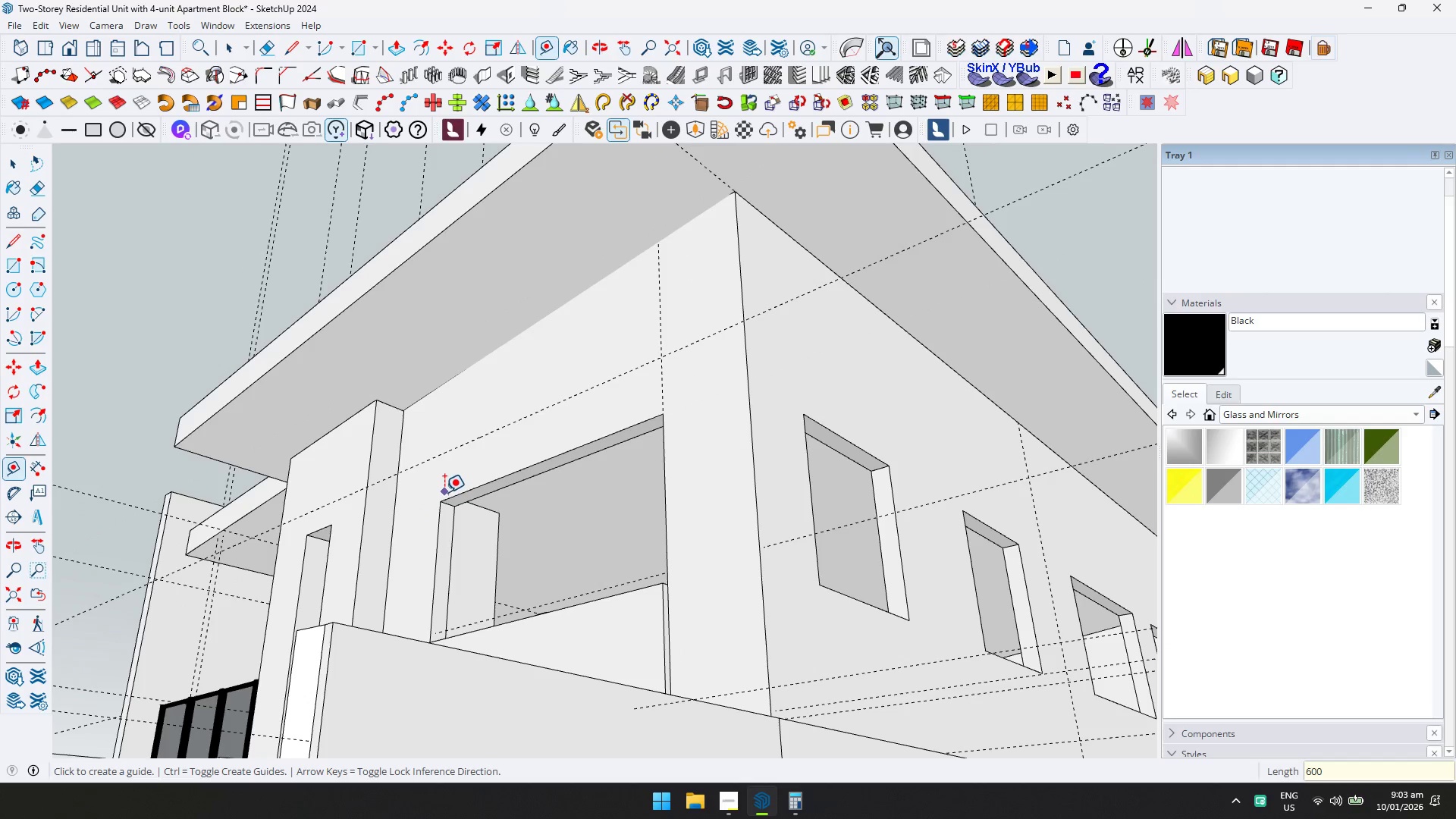 
left_click([441, 500])
 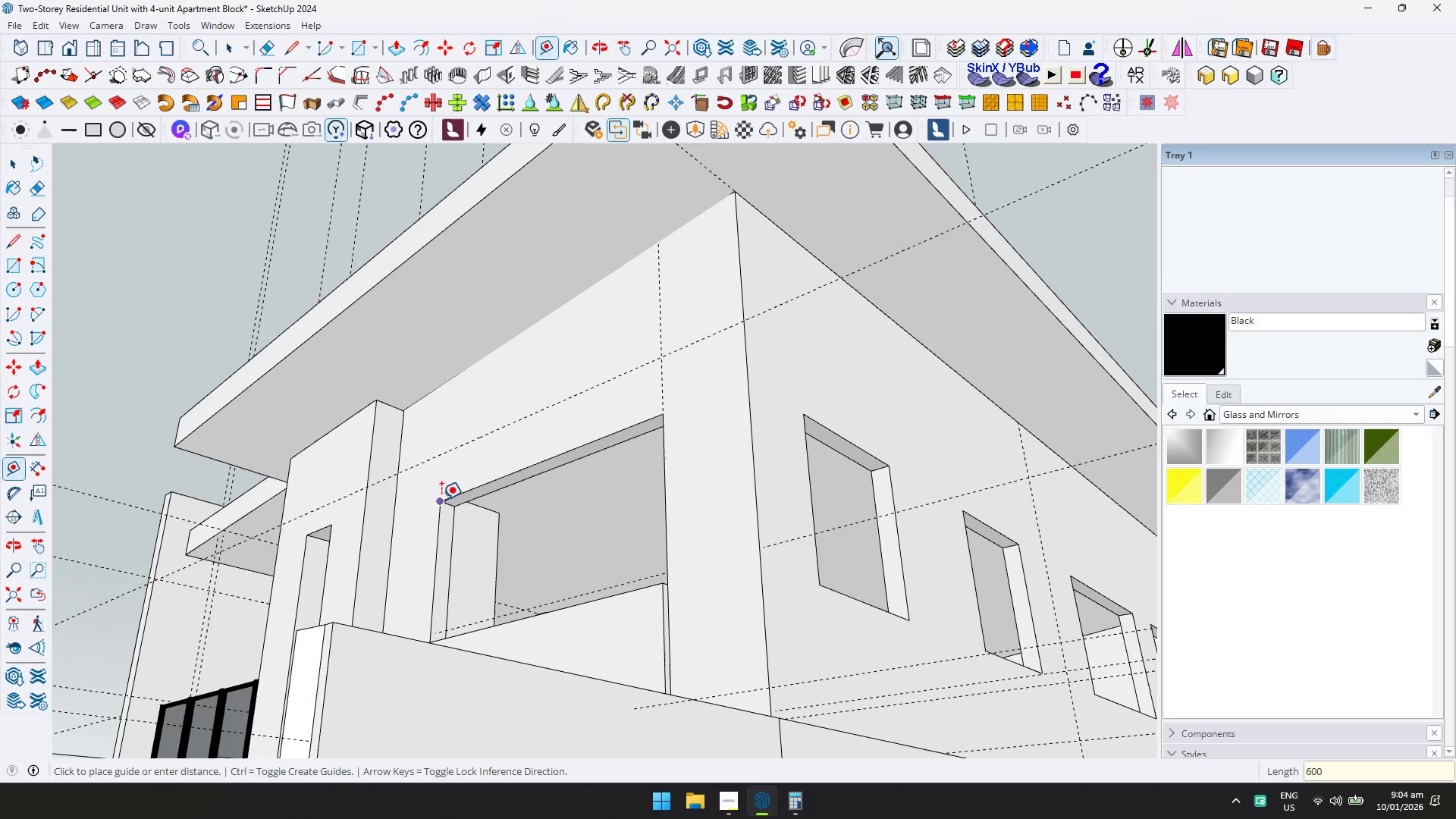 
key(ArrowLeft)
 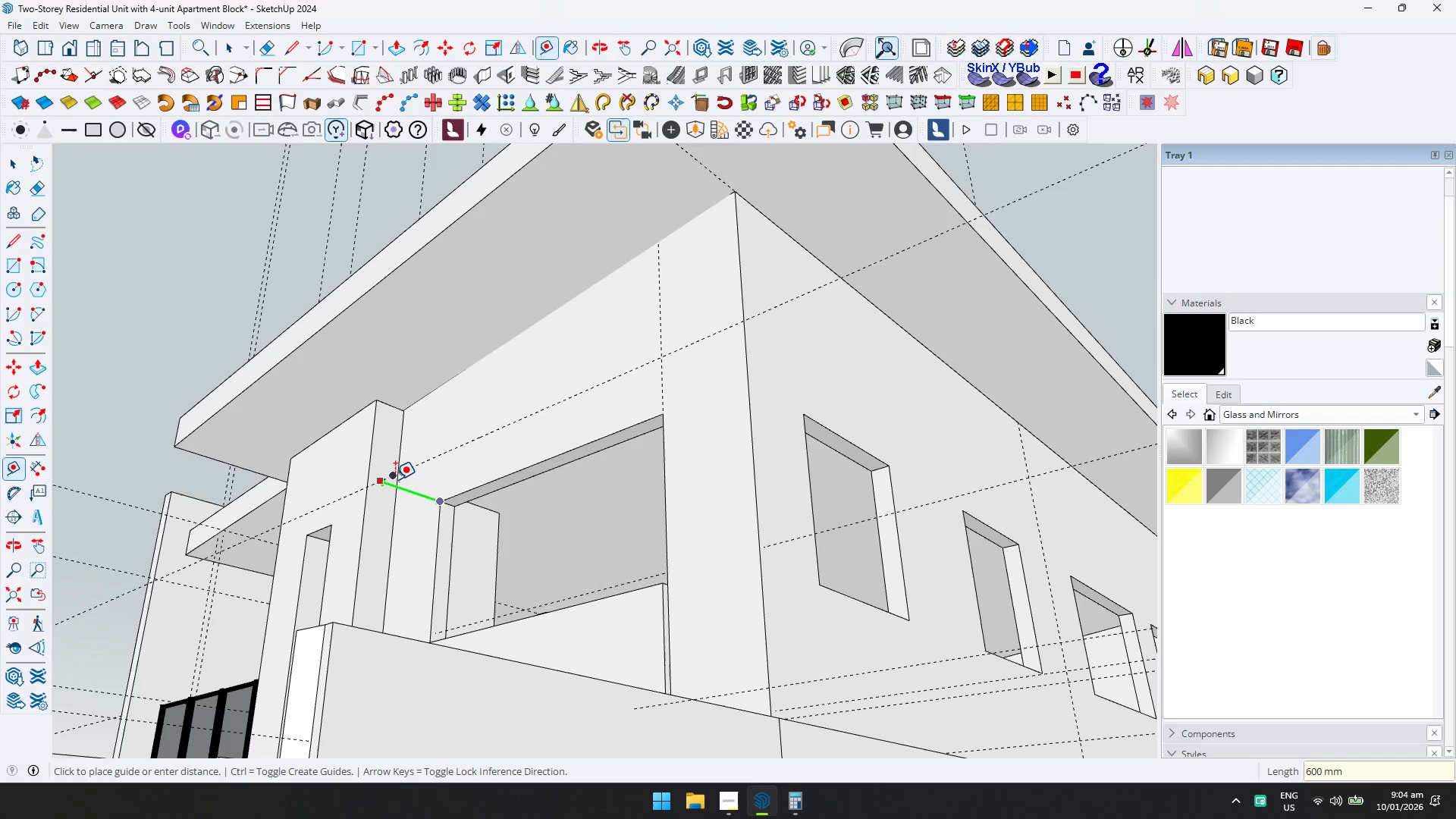 
left_click([391, 479])
 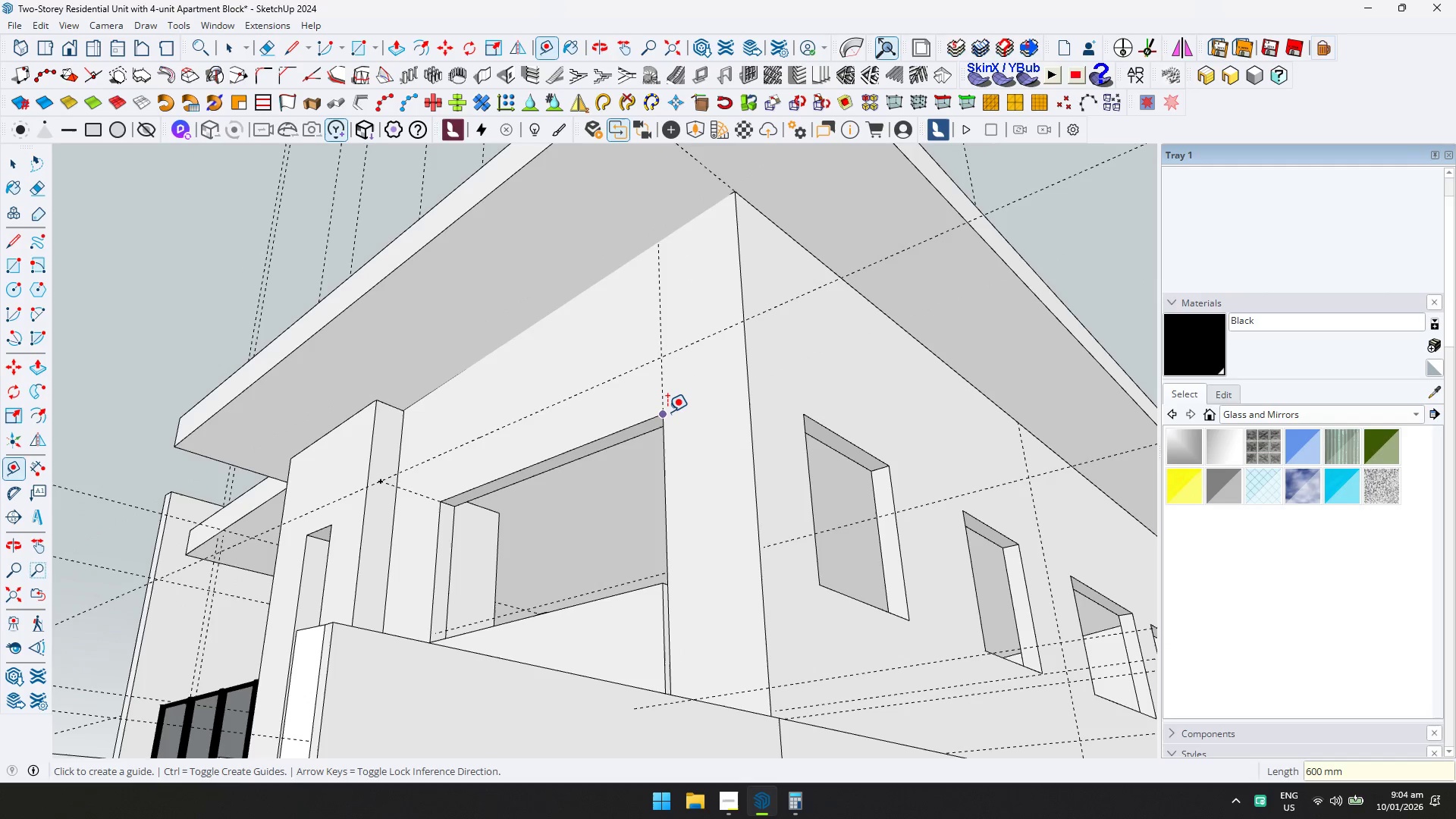 
left_click([667, 412])
 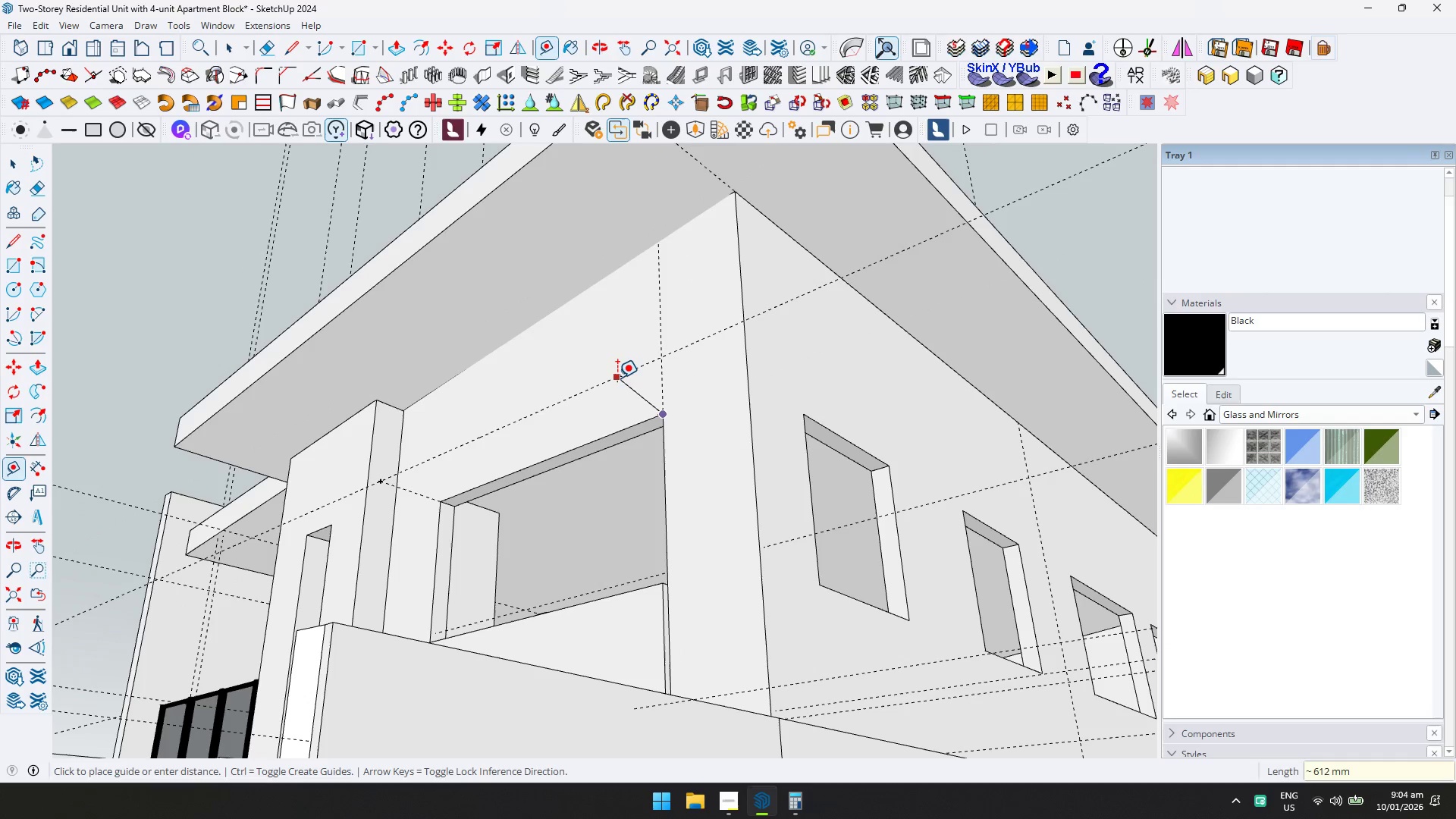 
key(ArrowLeft)
 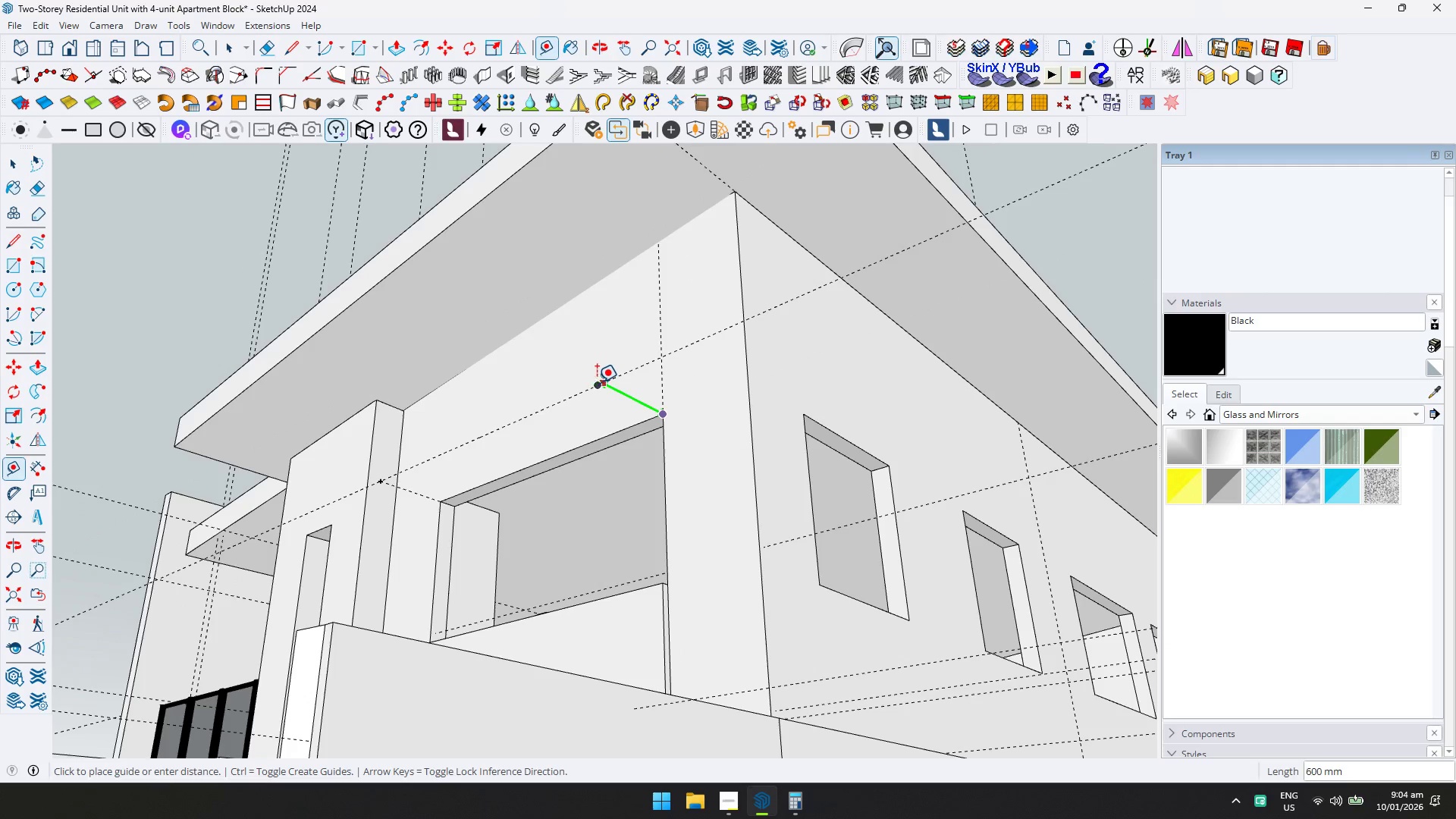 
left_click([599, 384])
 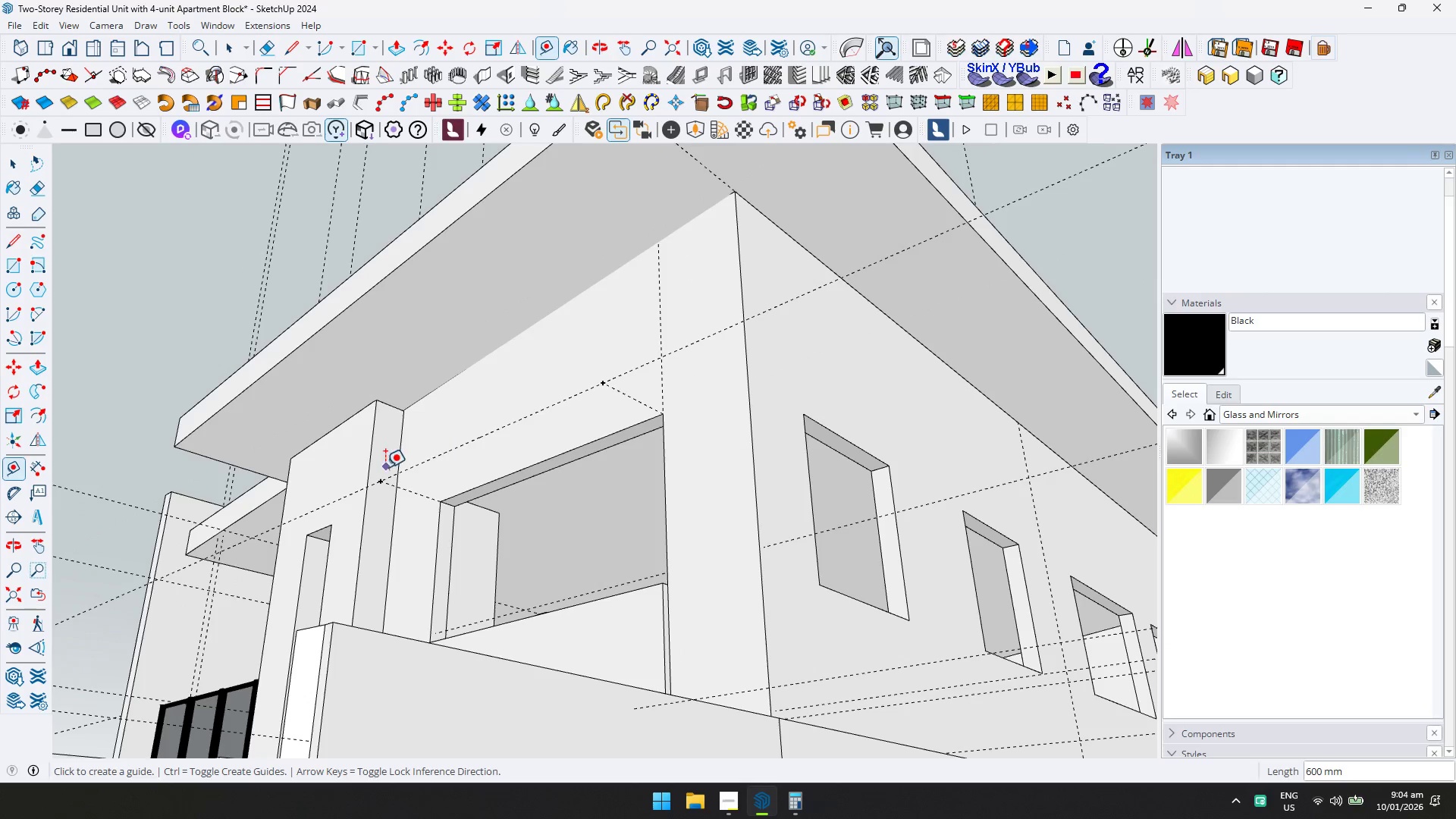 
key(R)
 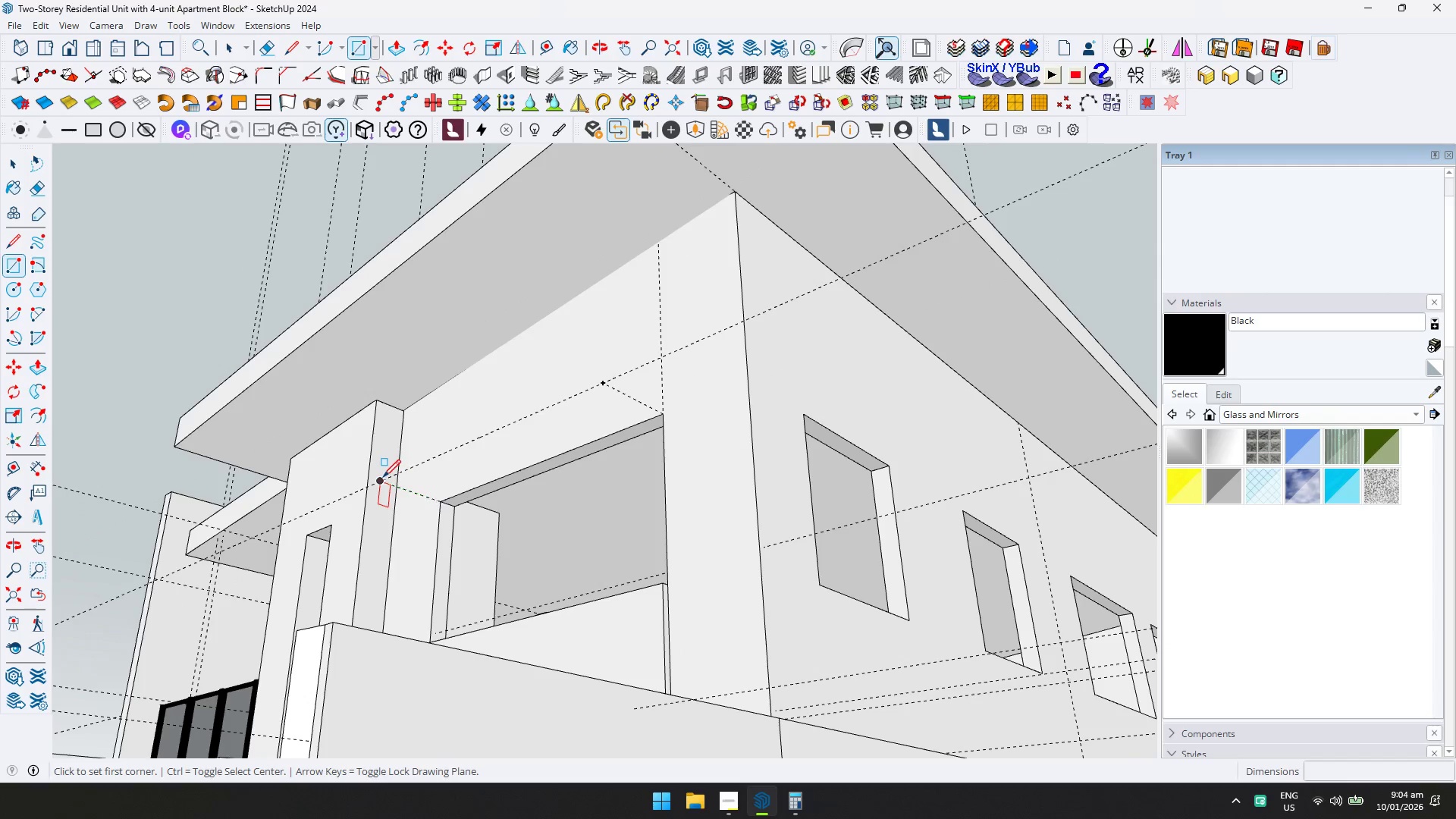 
left_click([382, 479])
 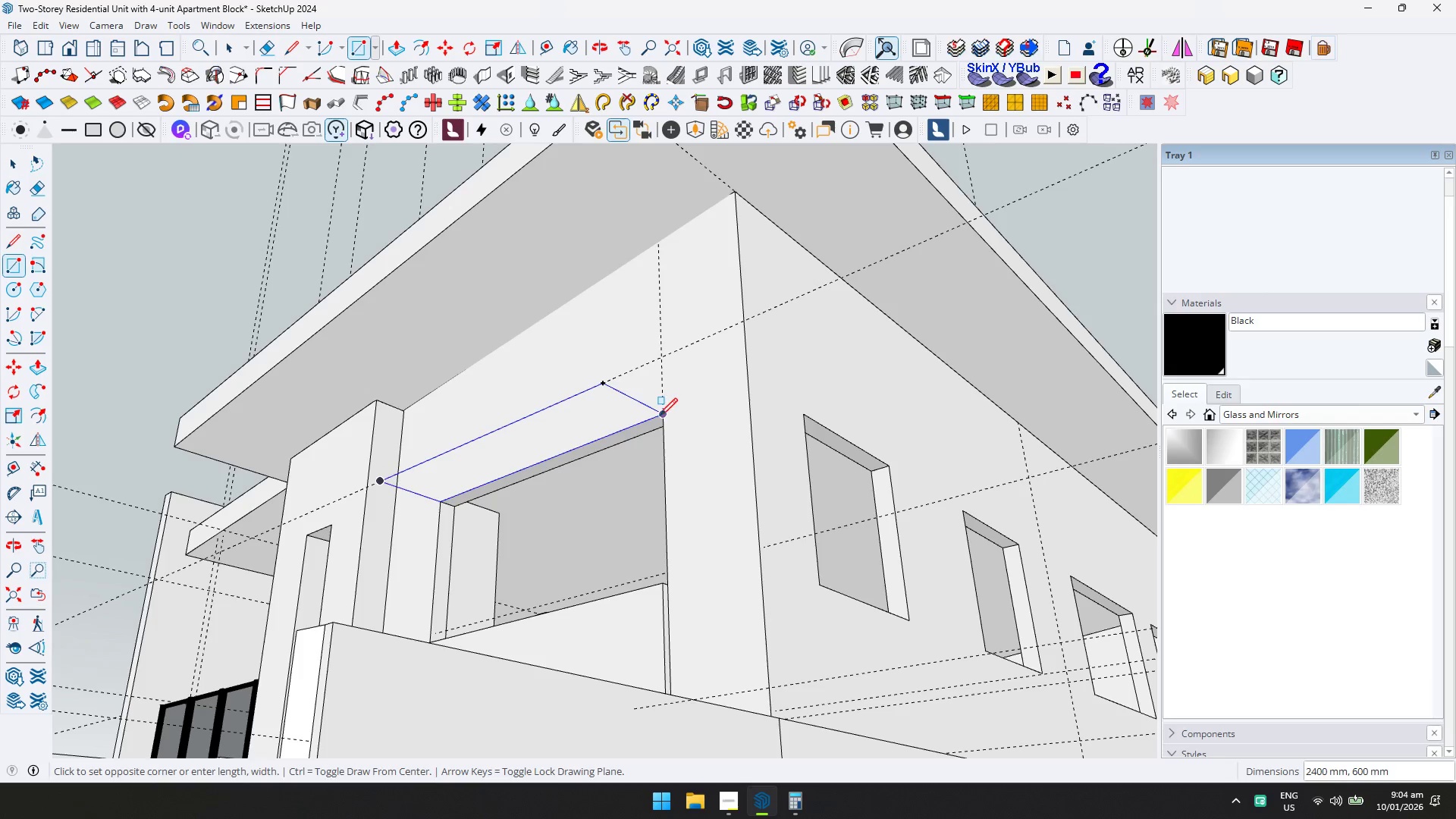 
left_click([660, 416])
 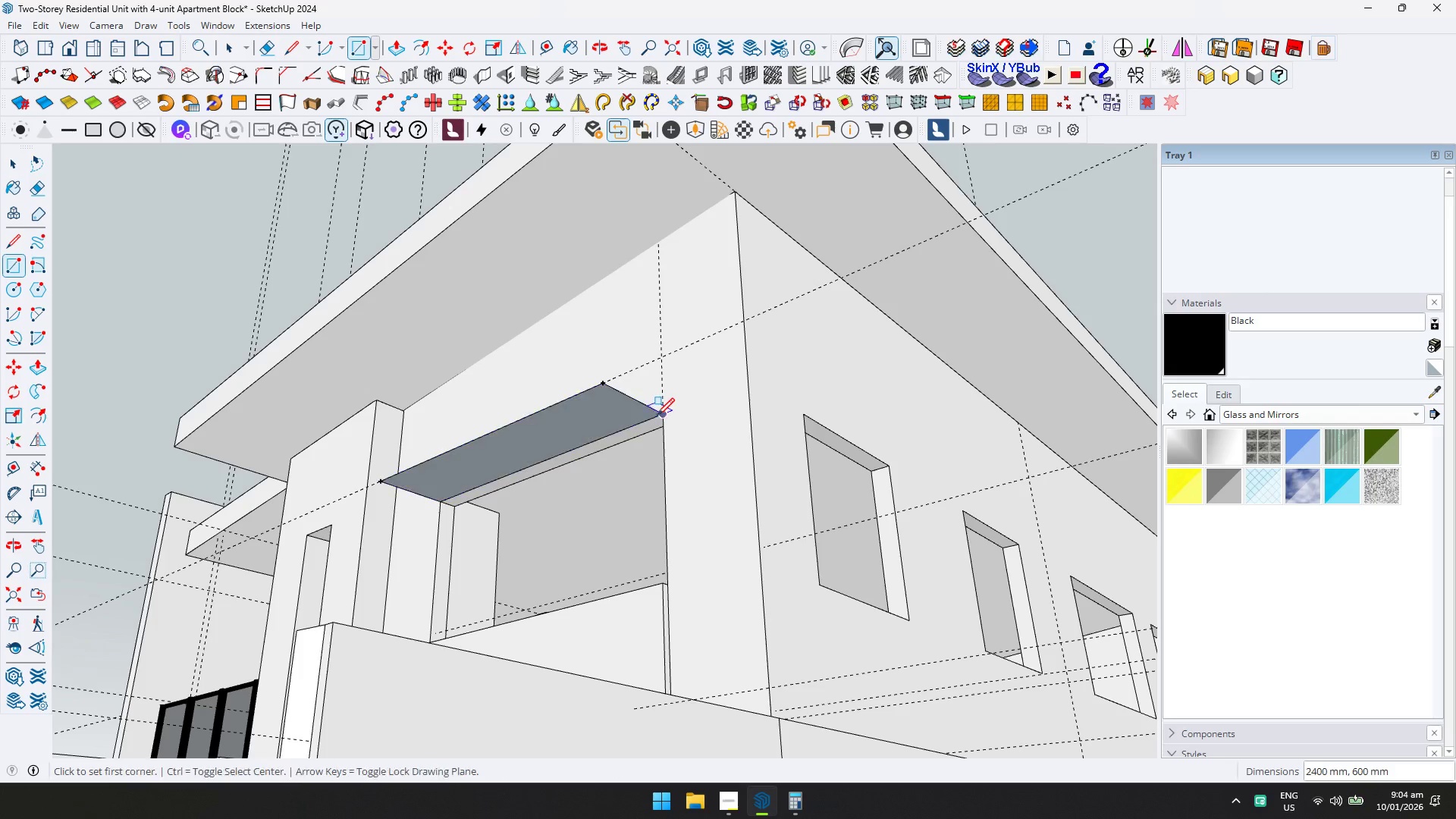 
key(Space)
 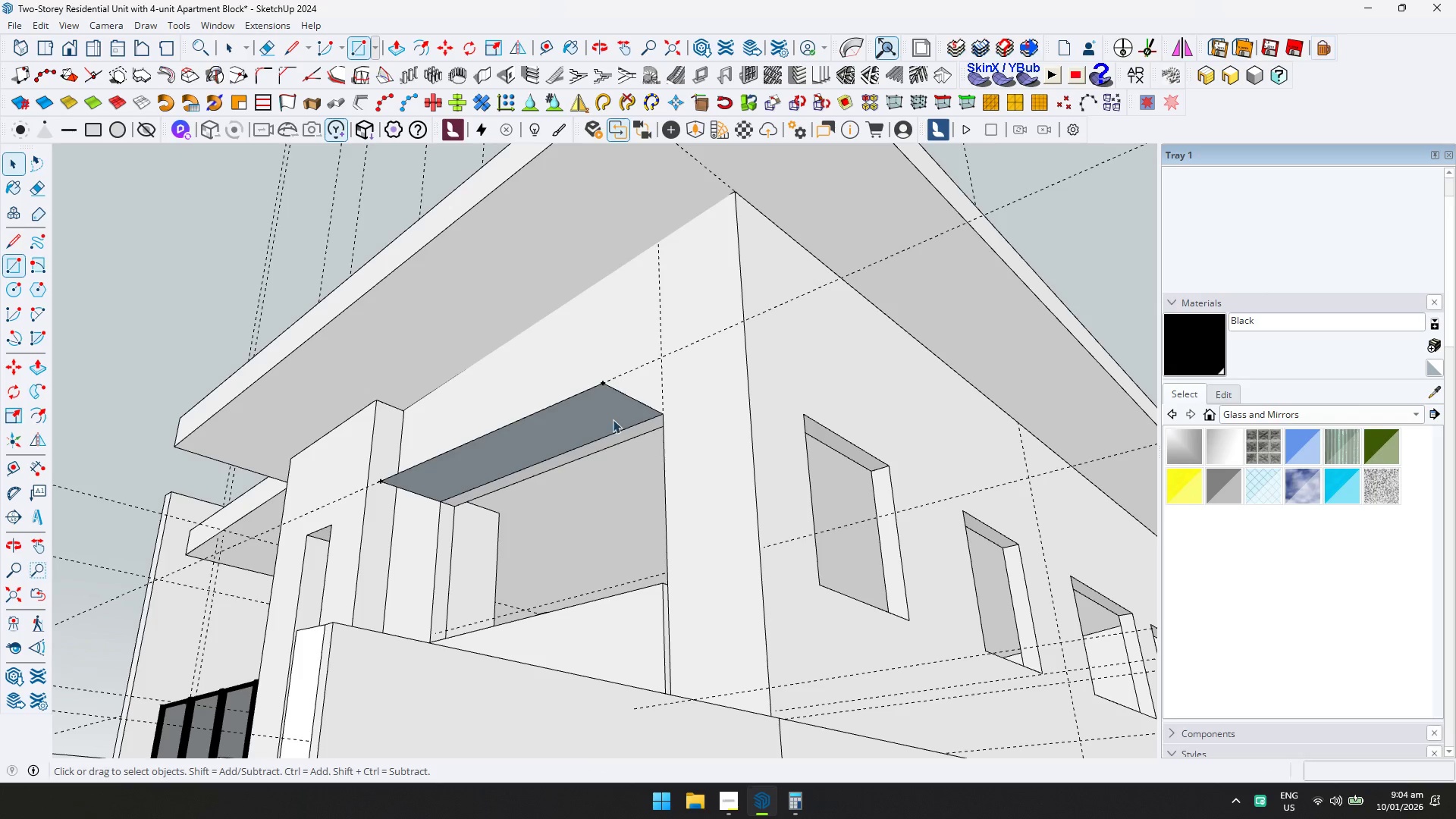 
double_click([610, 419])
 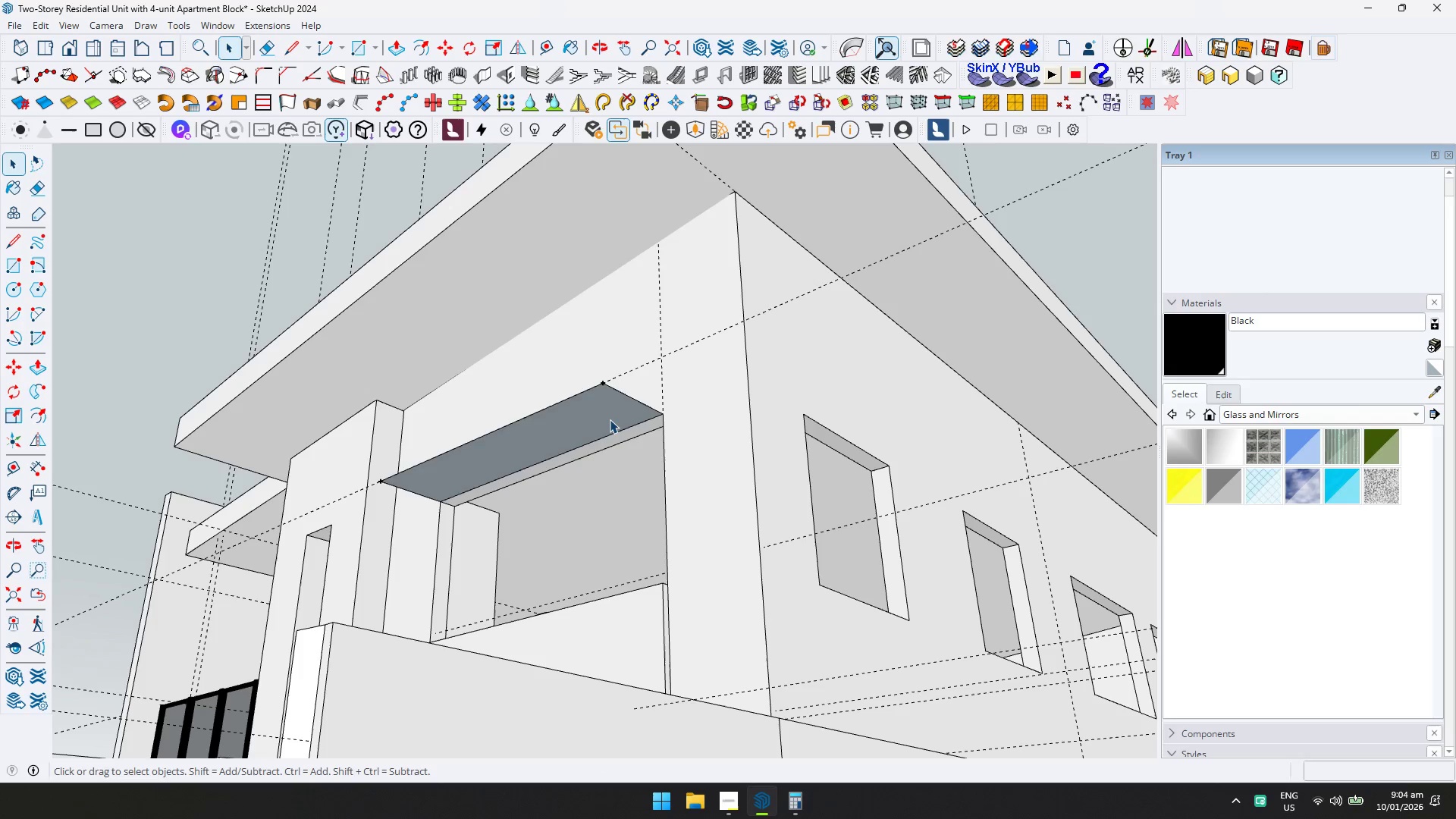 
triple_click([610, 419])
 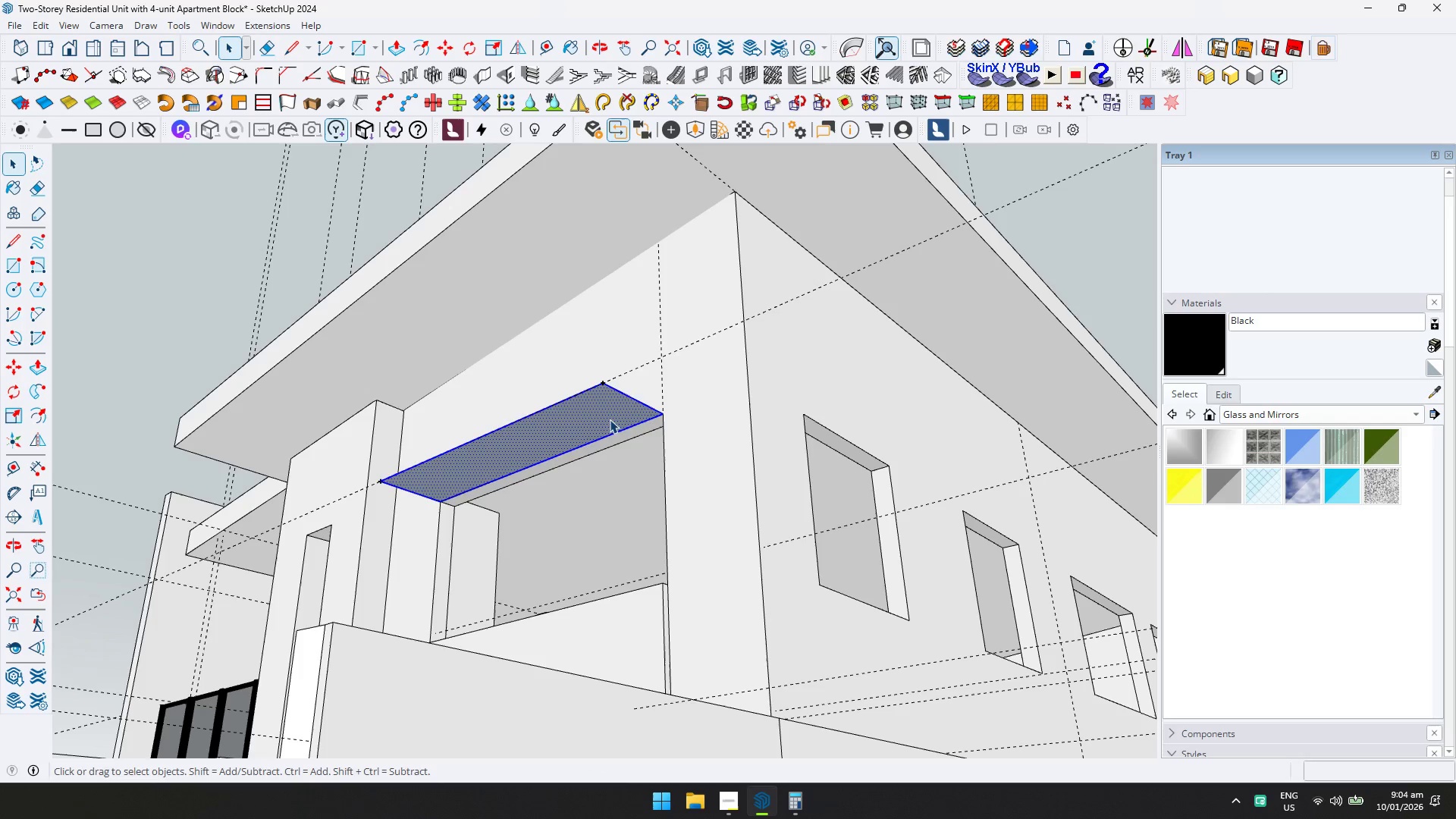 
right_click([610, 419])
 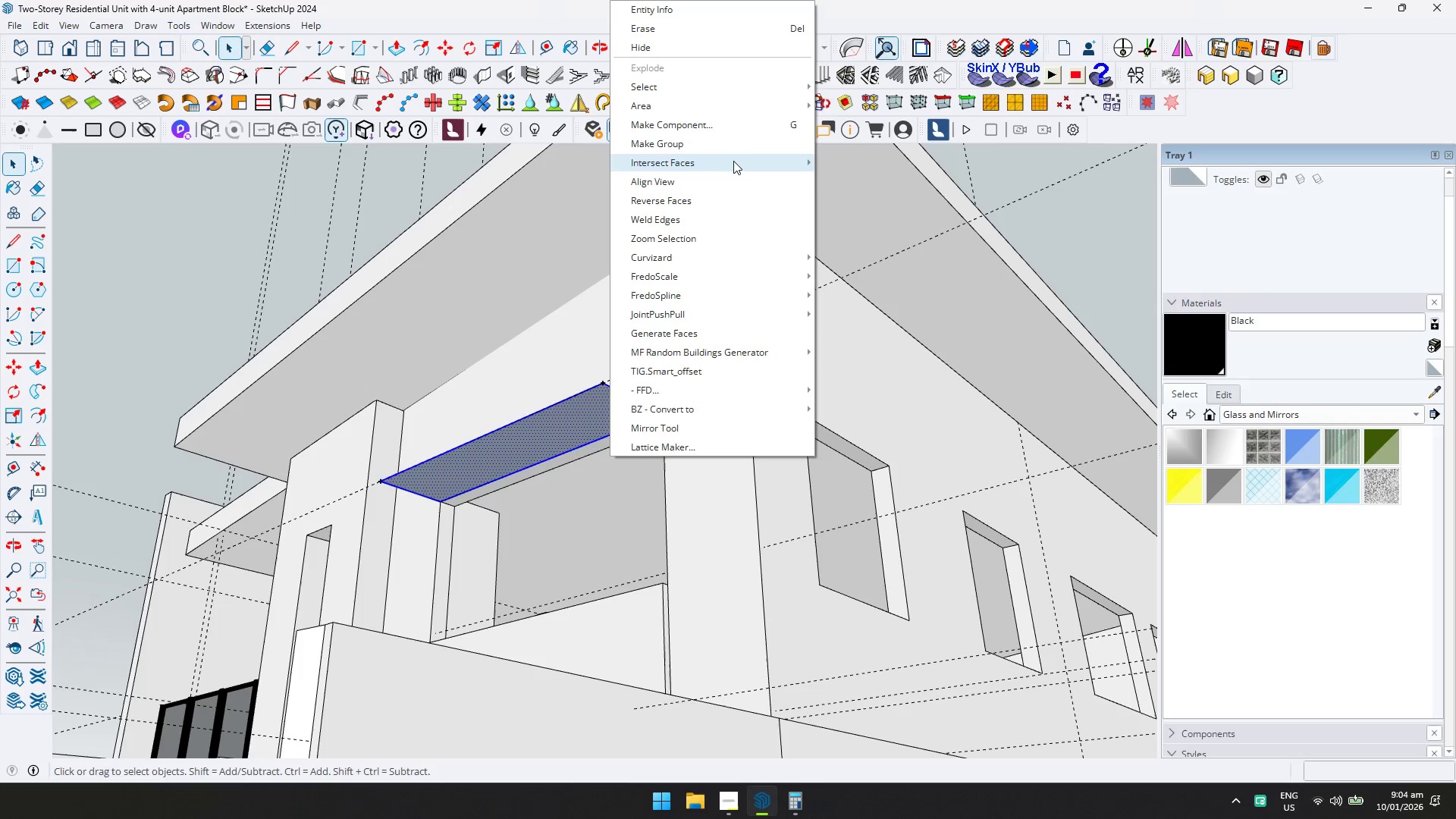 
left_click([732, 146])
 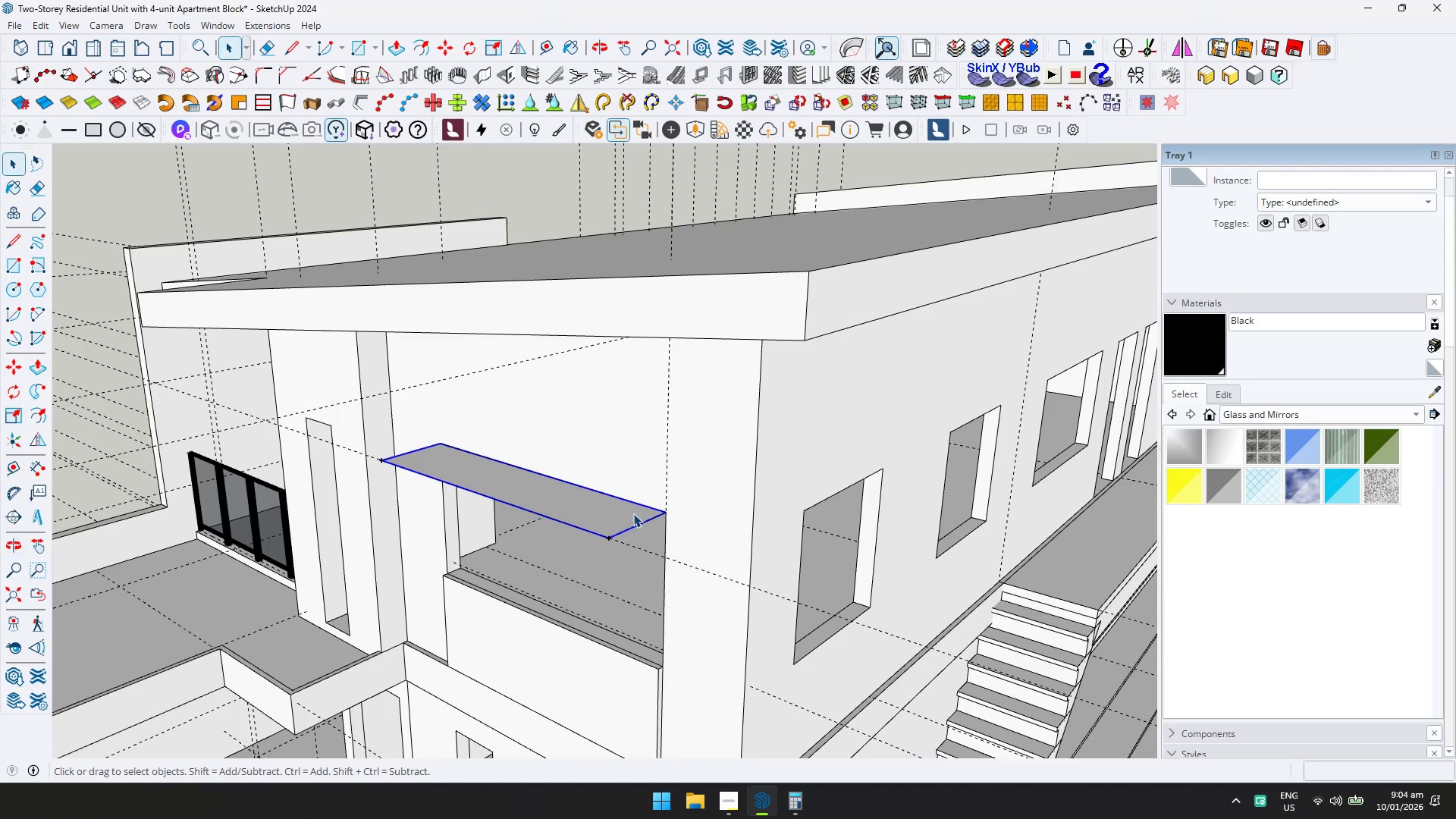 
double_click([628, 507])
 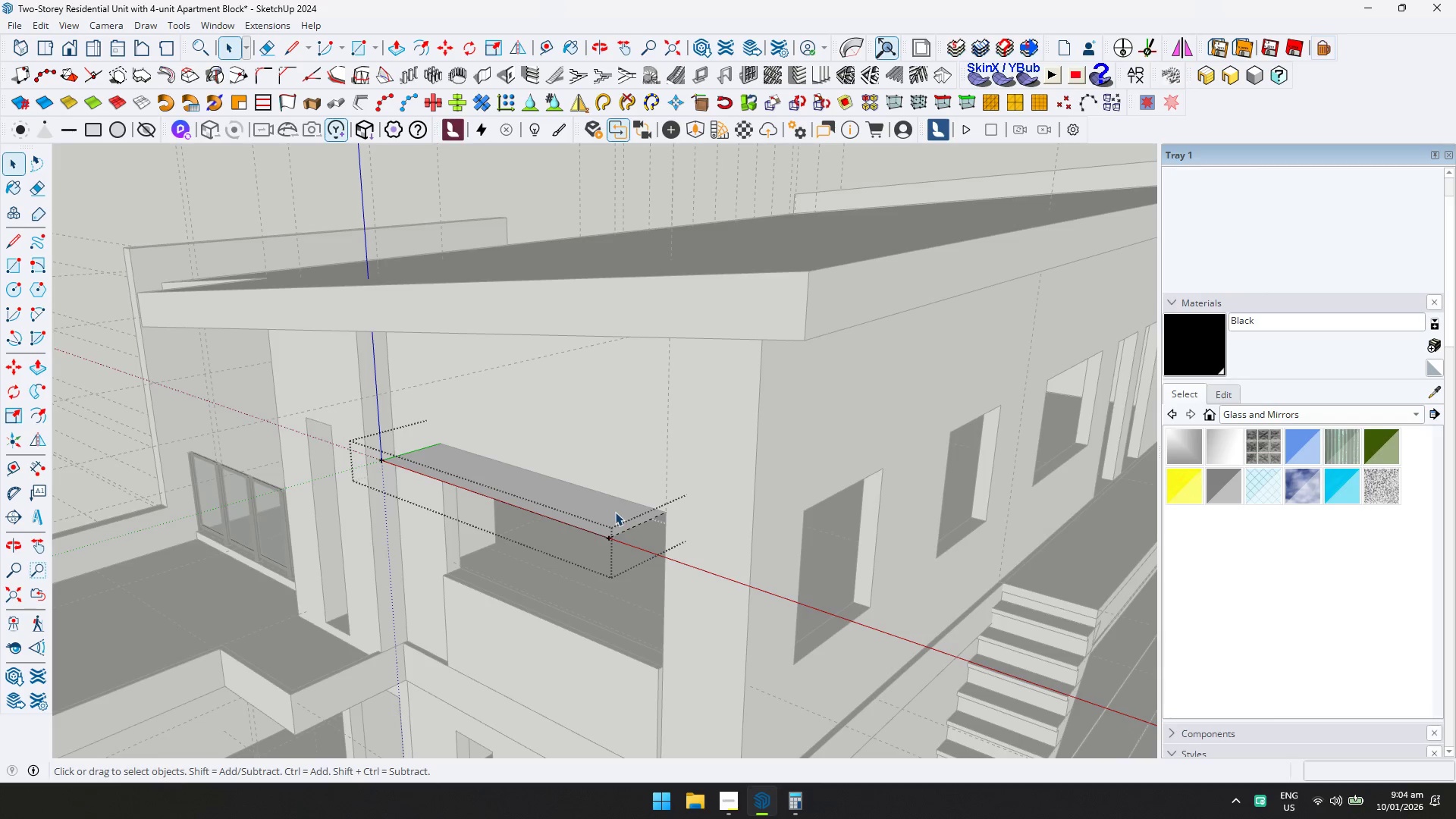 
key(P)
 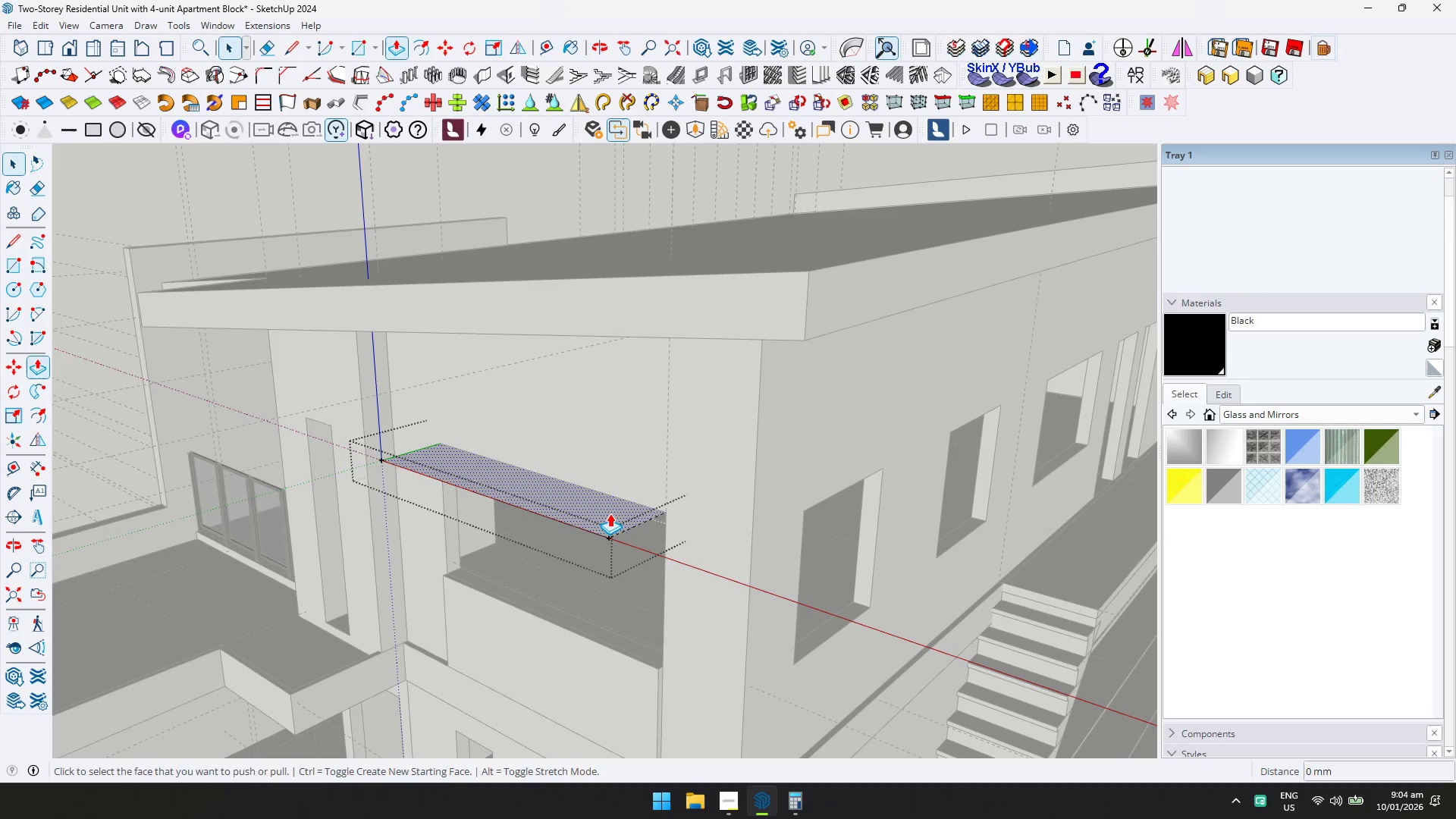 
left_click([610, 513])
 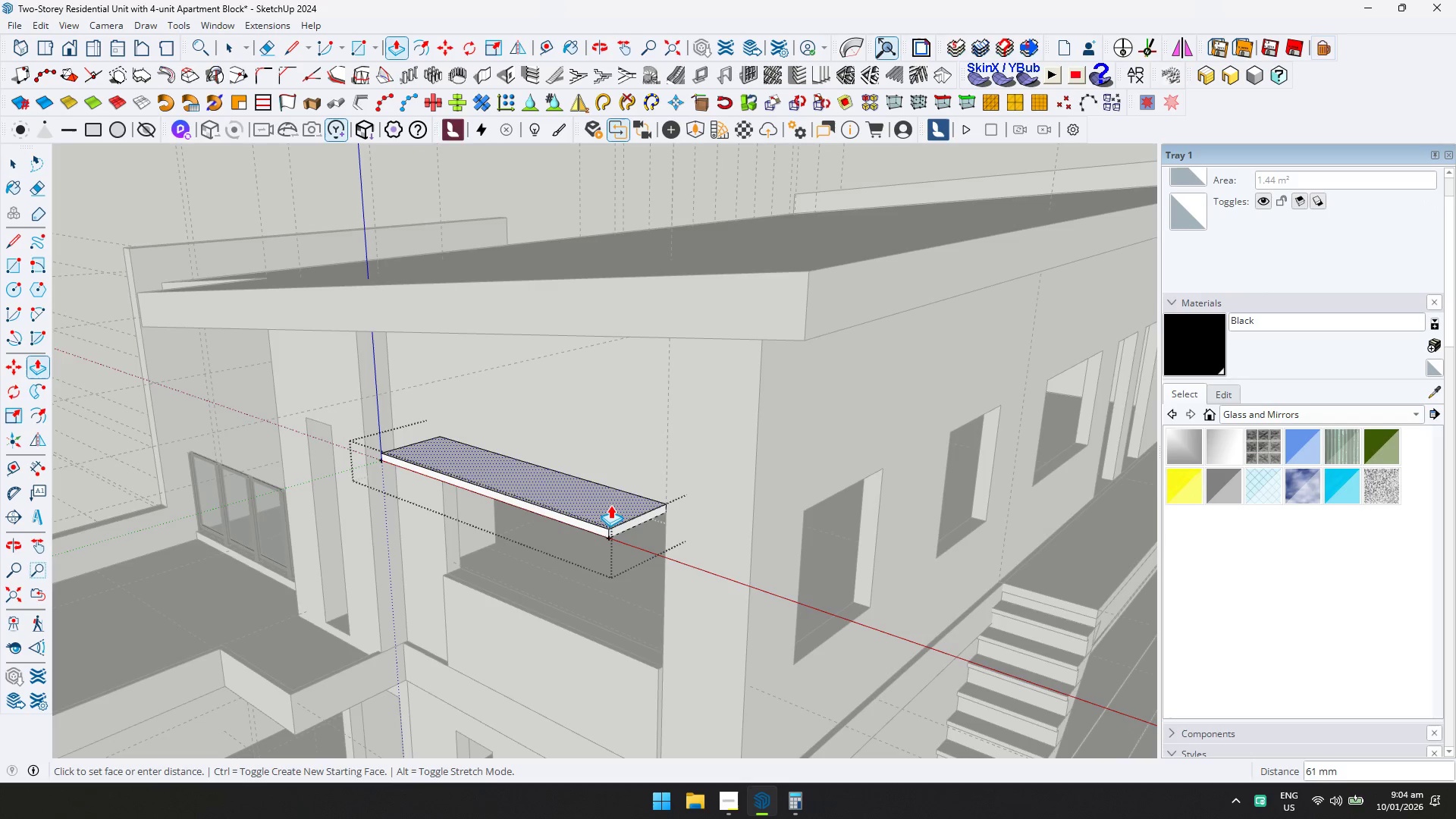 
type(100)
 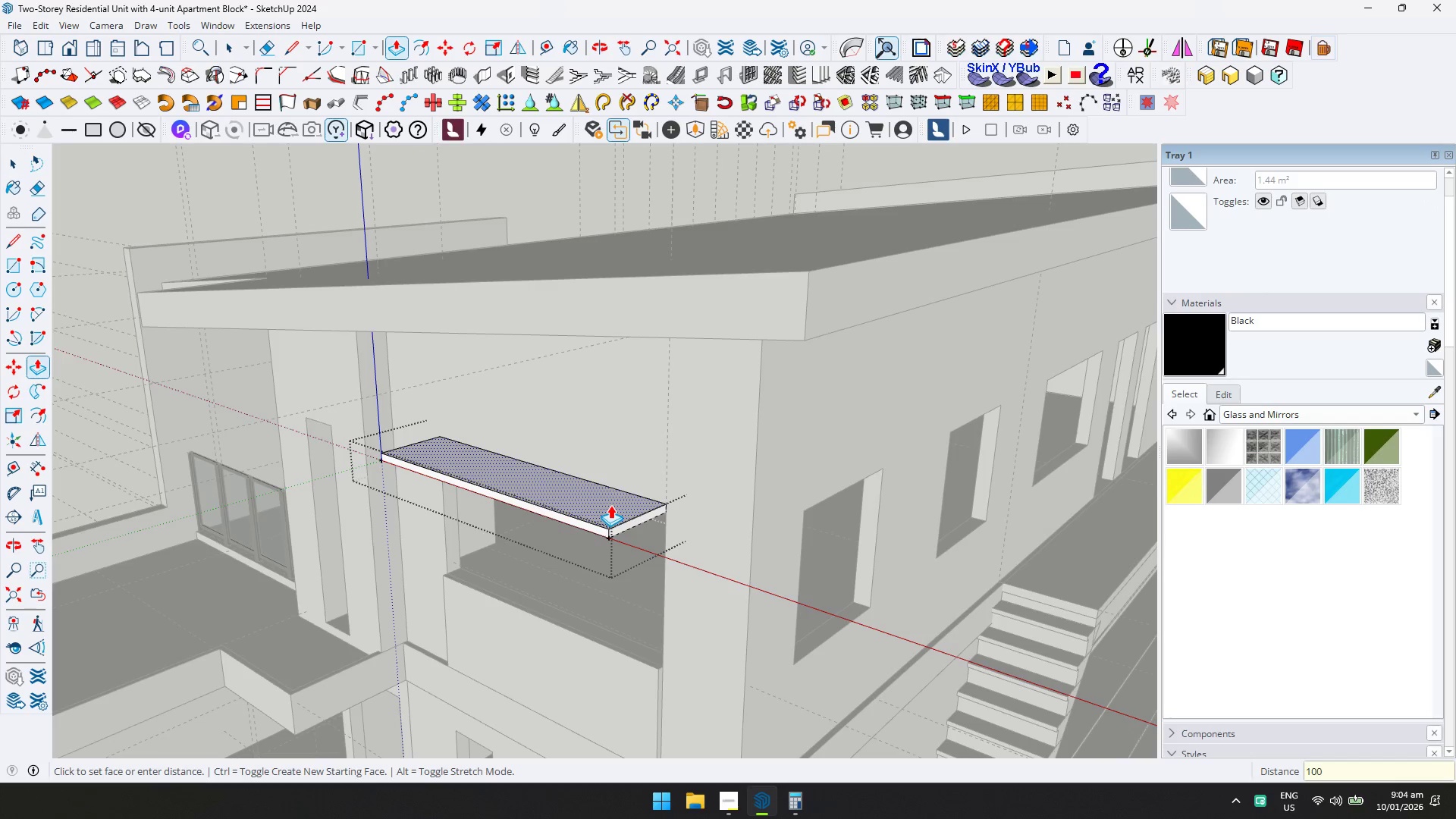 
key(Enter)
 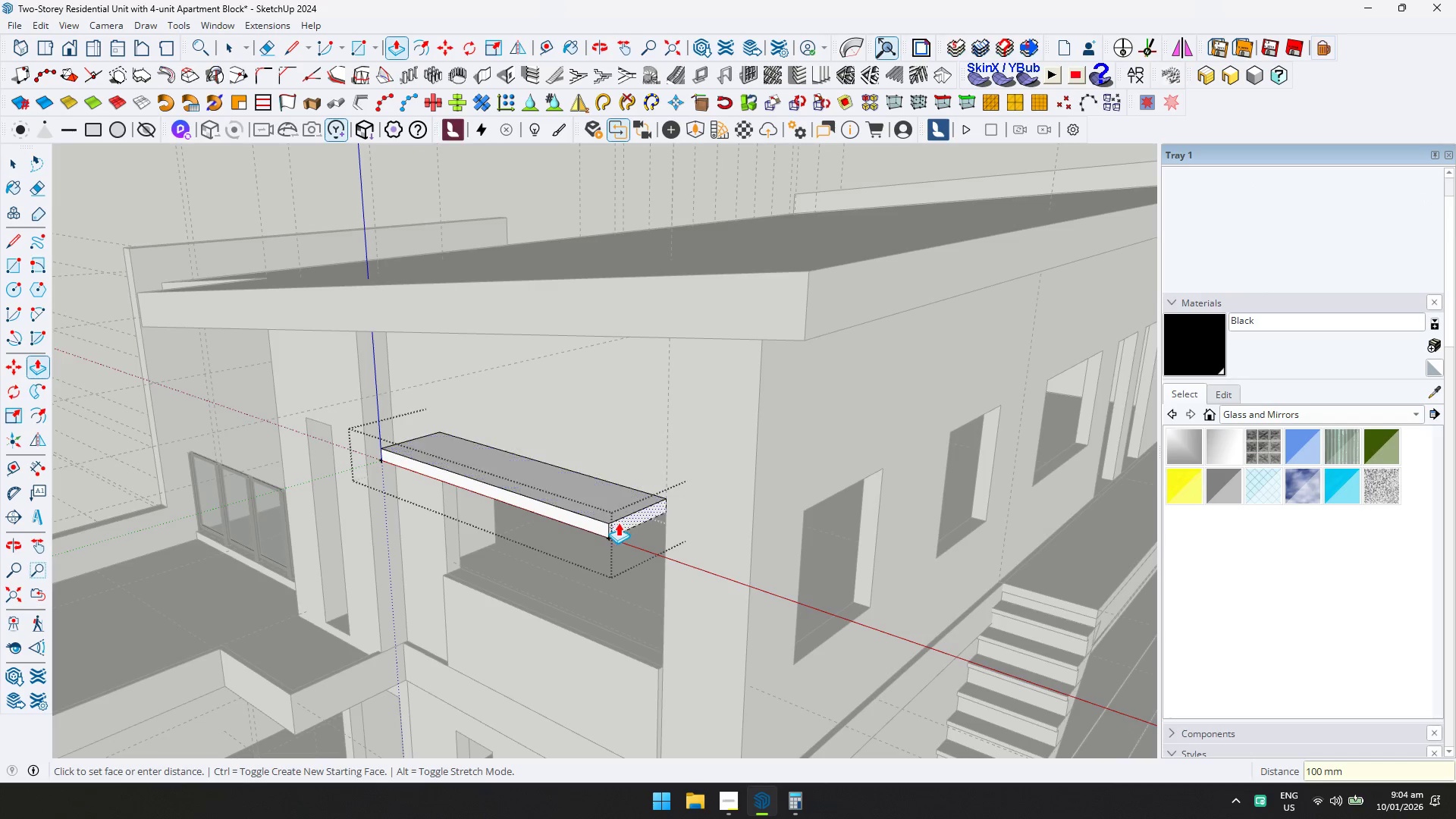 
scroll: coordinate [629, 531], scroll_direction: down, amount: 5.0
 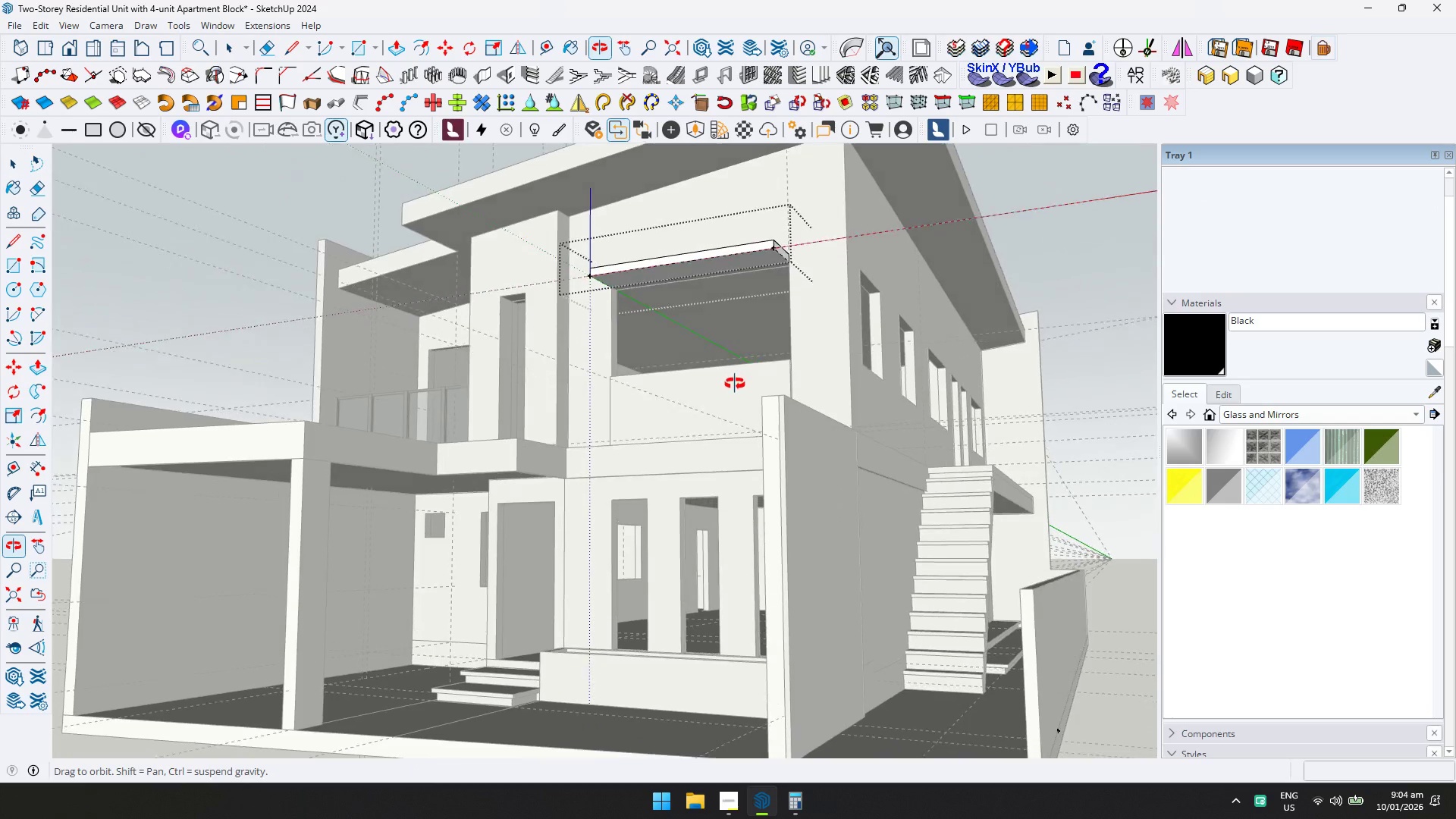 
key(Space)
 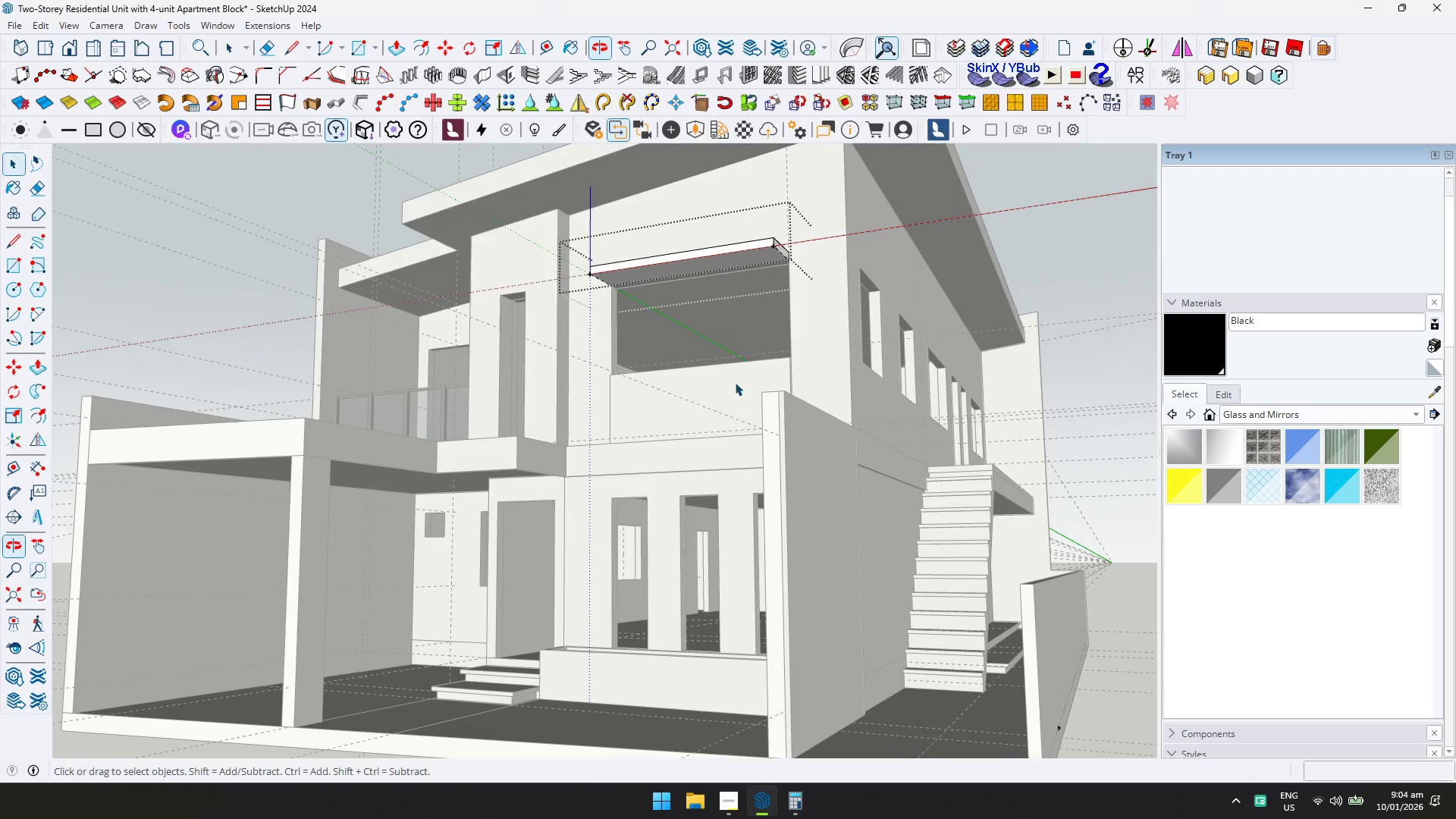 
key(Escape)
 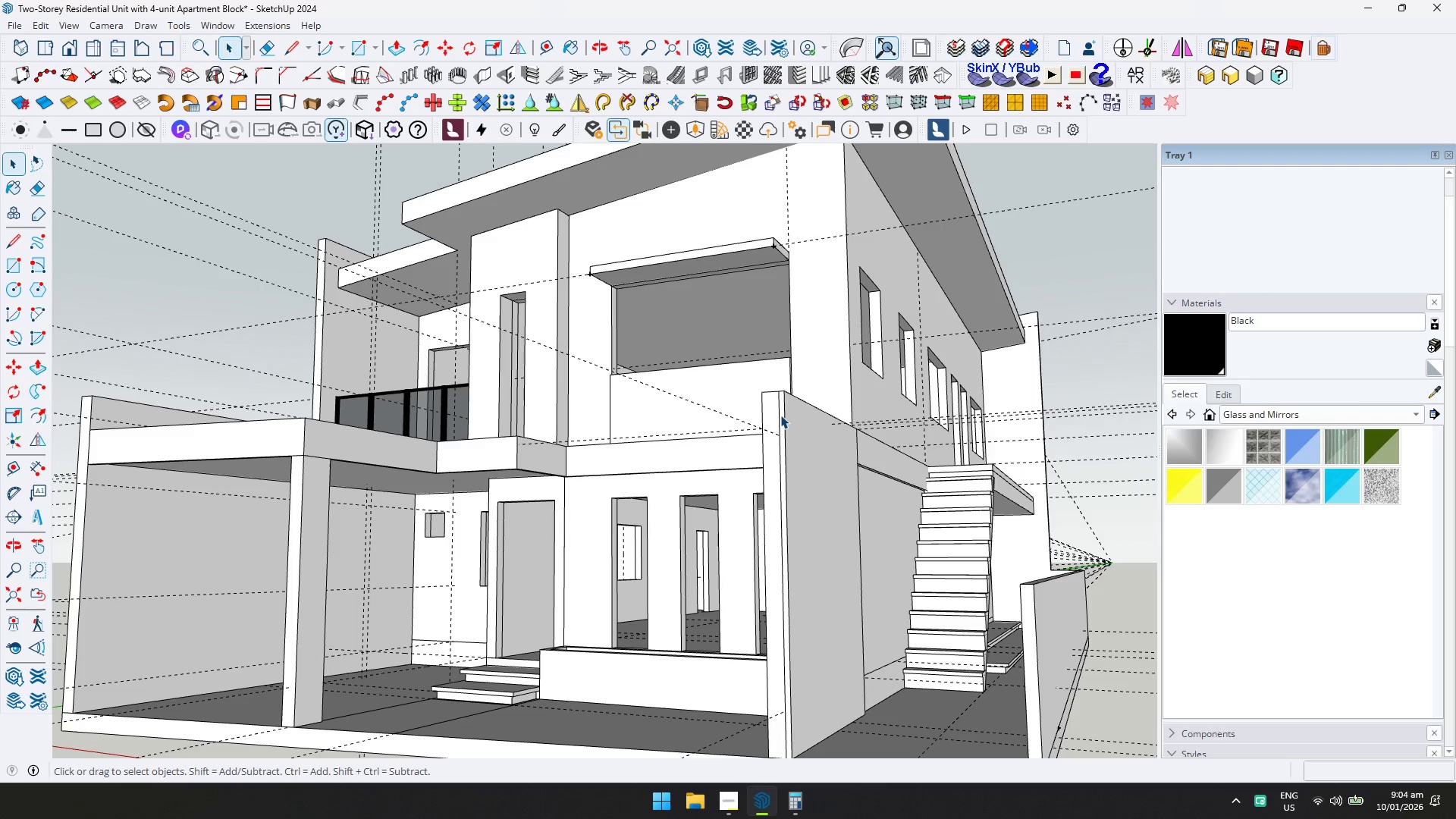 
wait(7.67)
 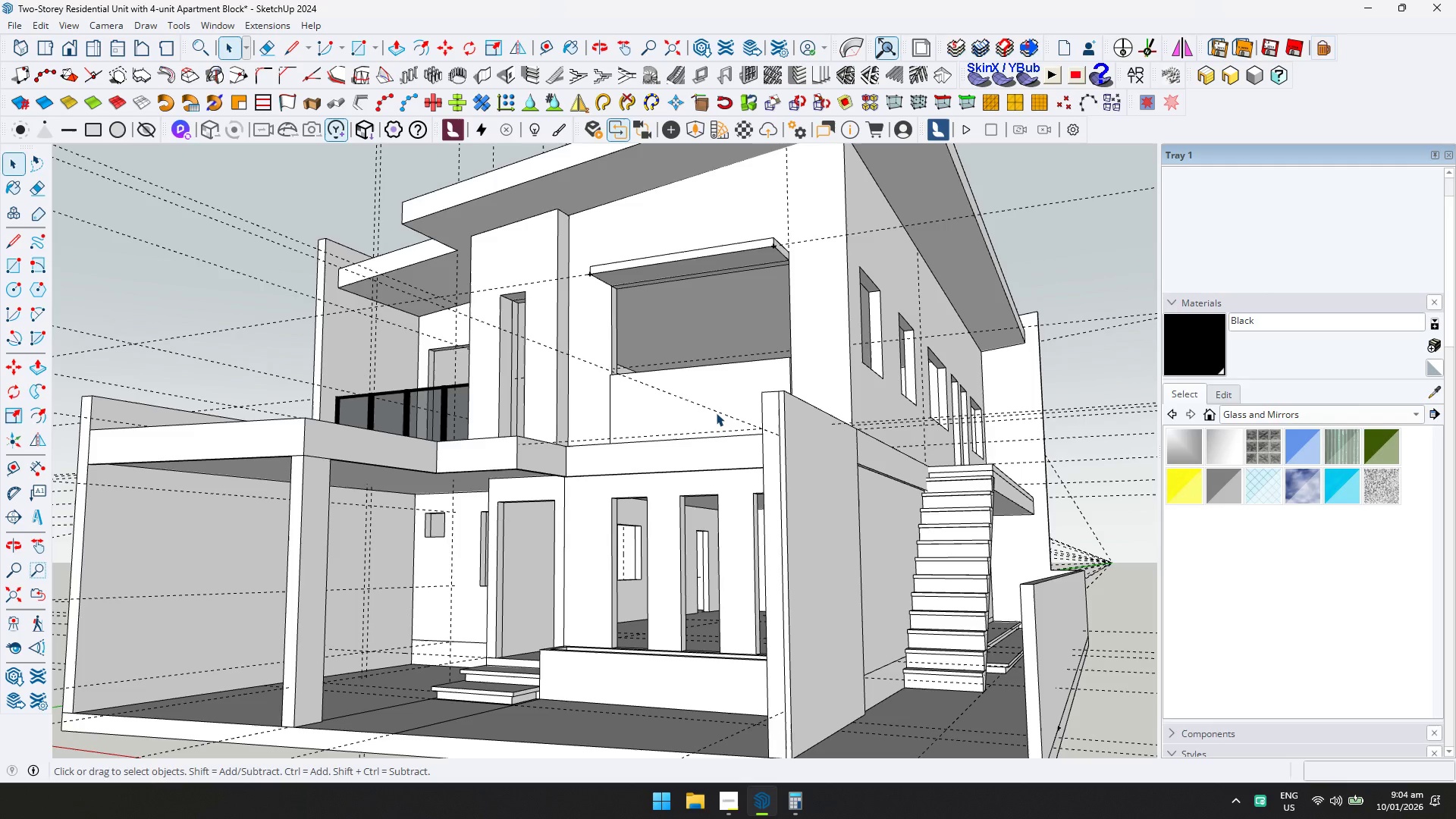 
scroll: coordinate [907, 388], scroll_direction: down, amount: 3.0
 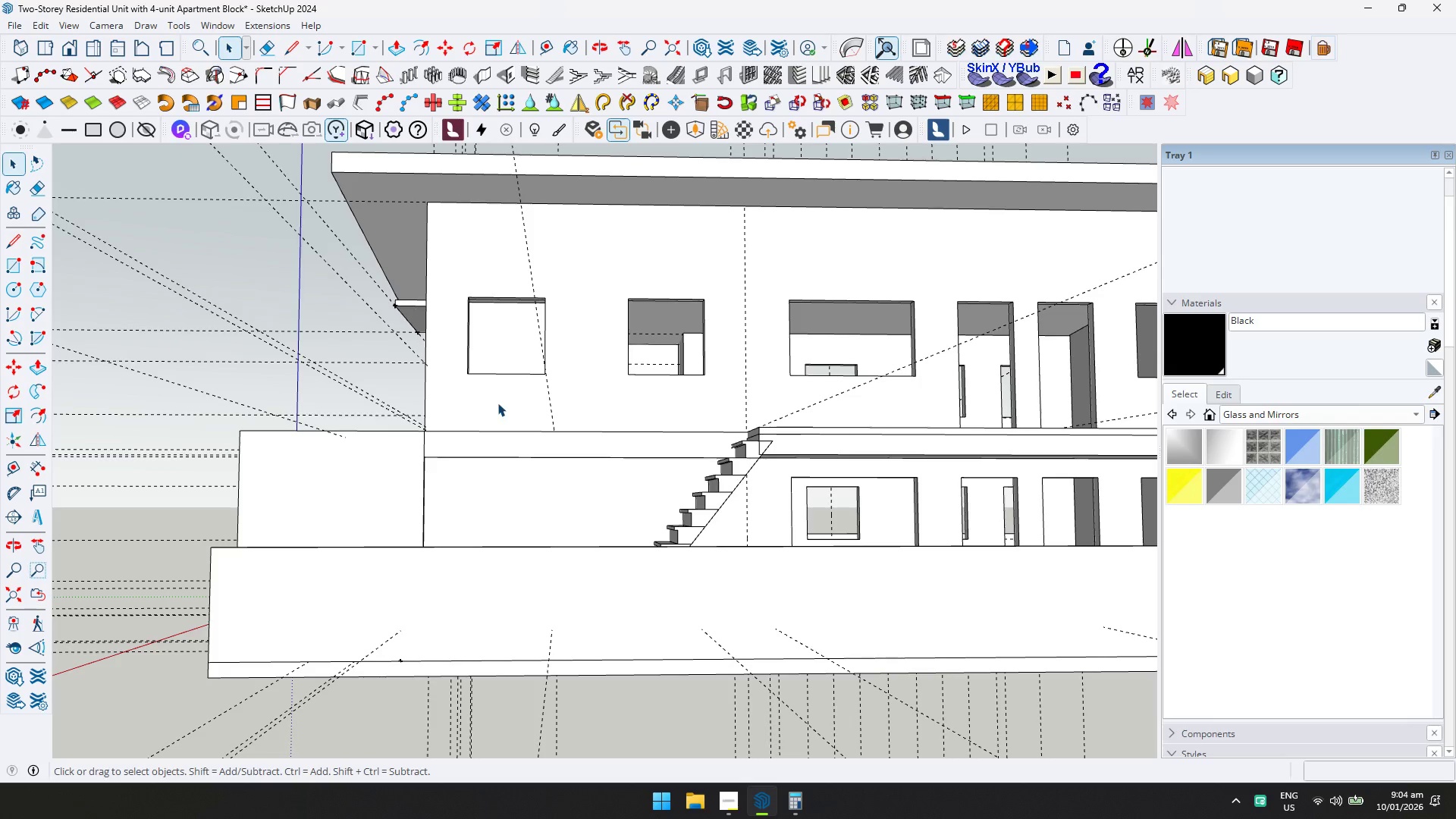 
wait(7.31)
 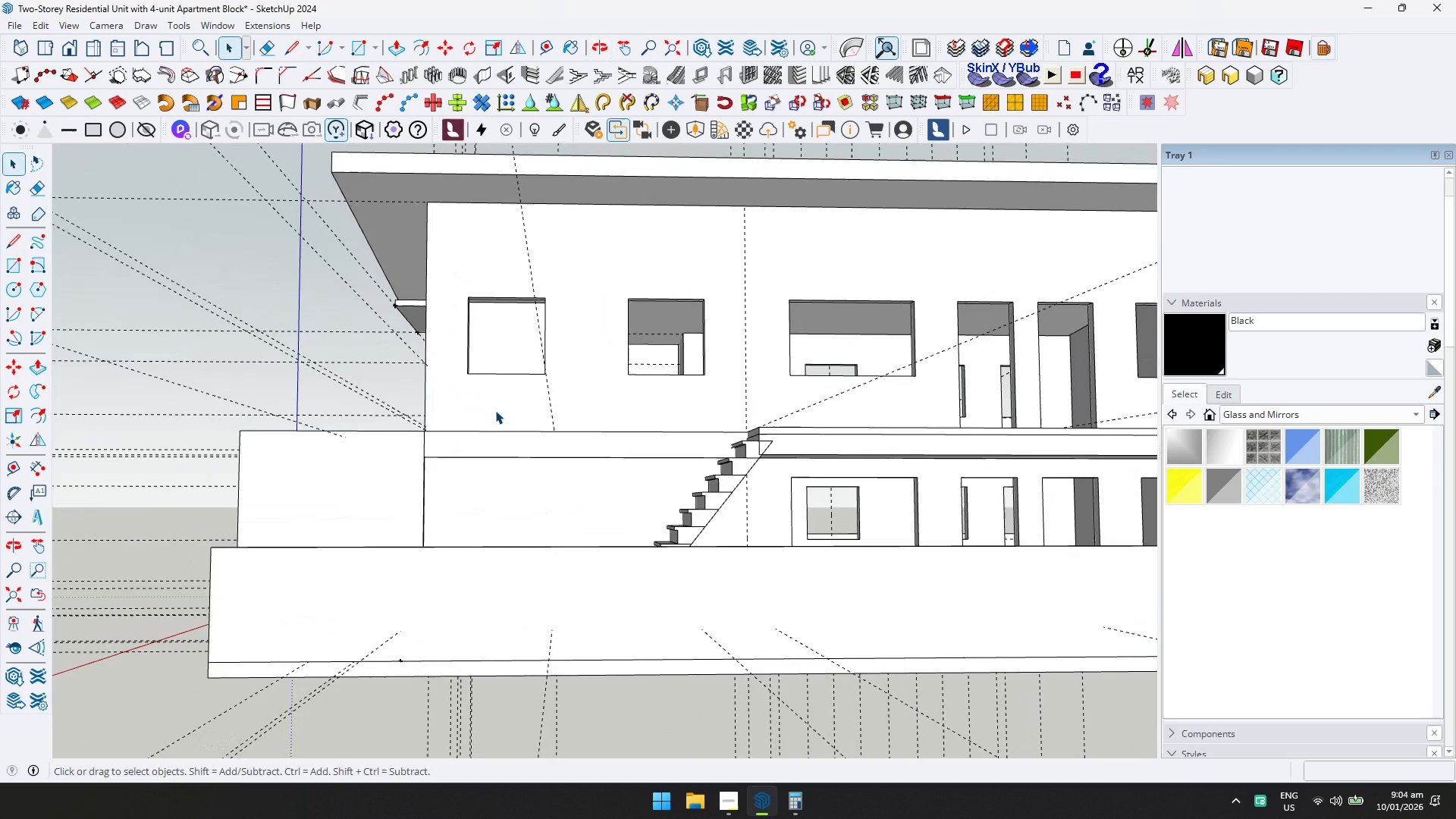 
key(Control+ControlLeft)
 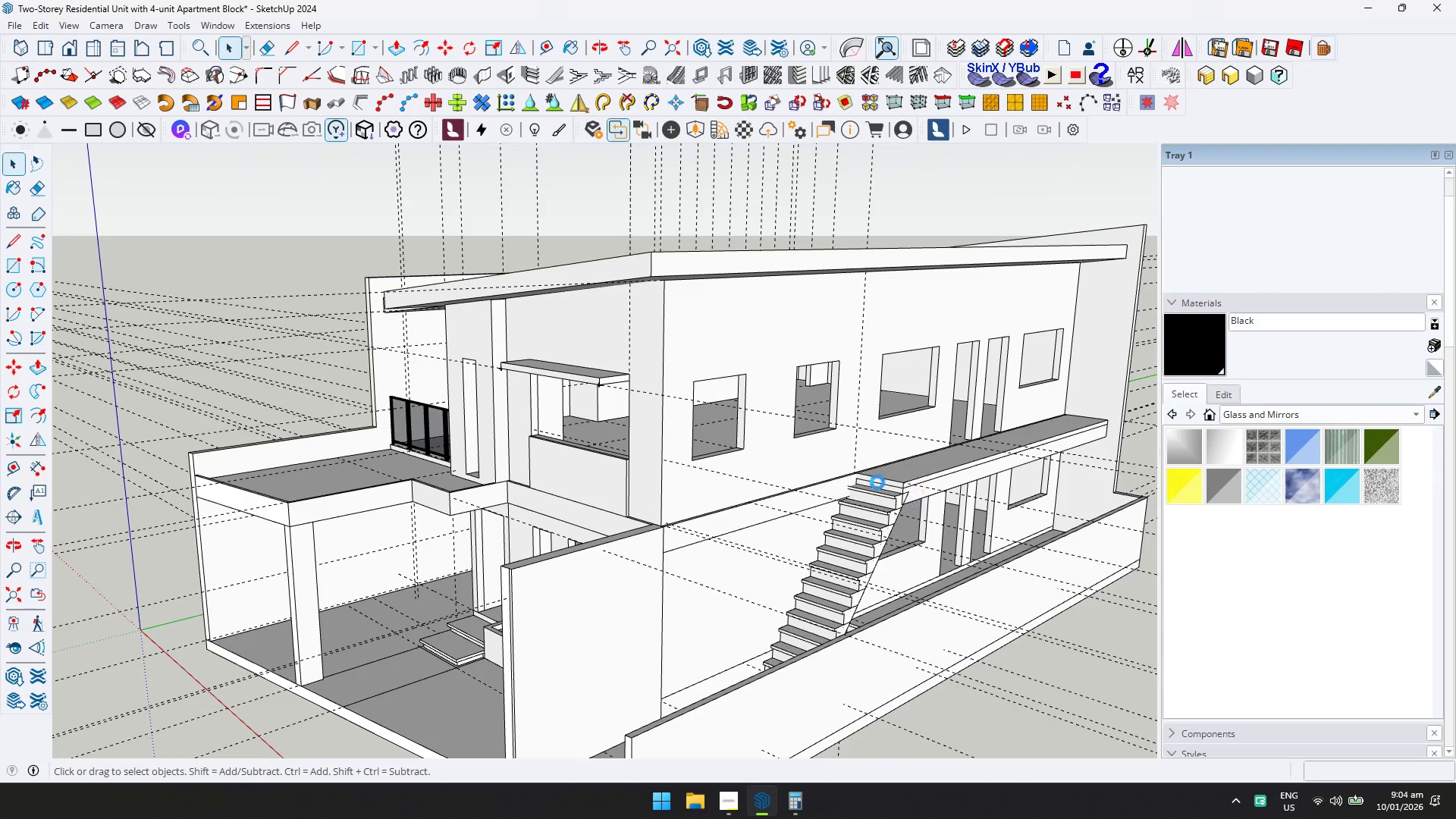 
key(Control+S)
 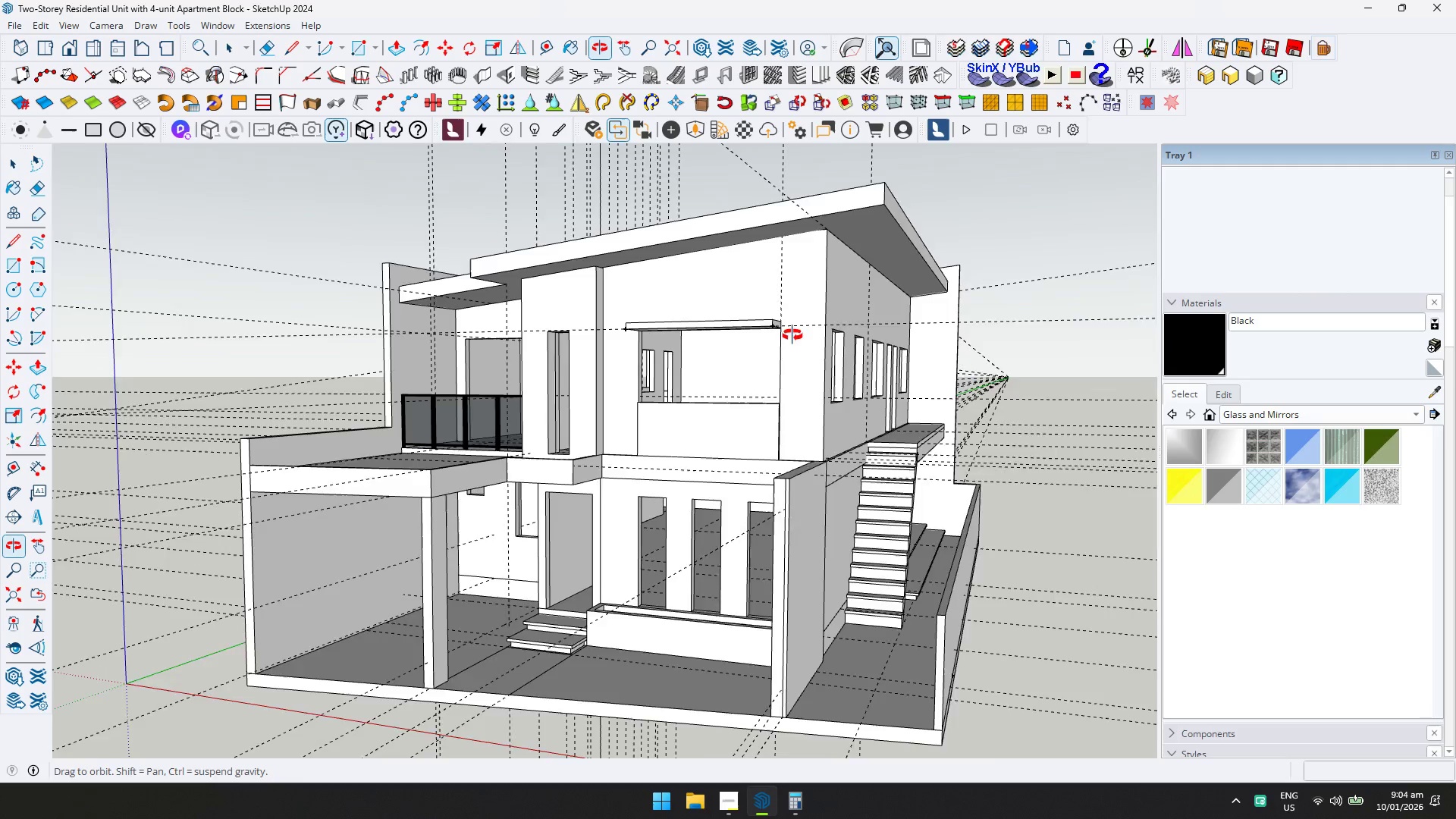 
key(Shift+ShiftLeft)
 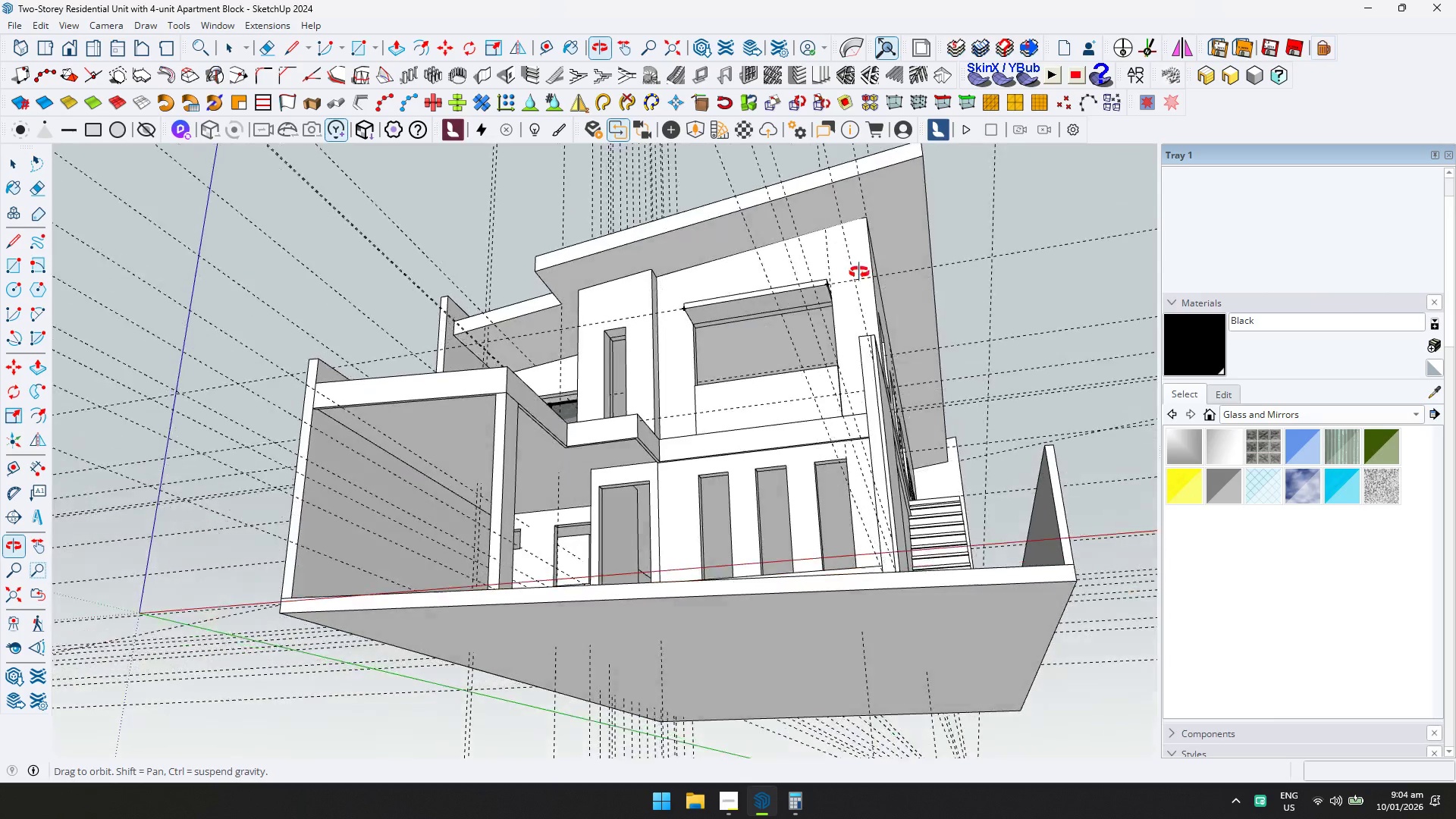 
key(Shift+ShiftLeft)
 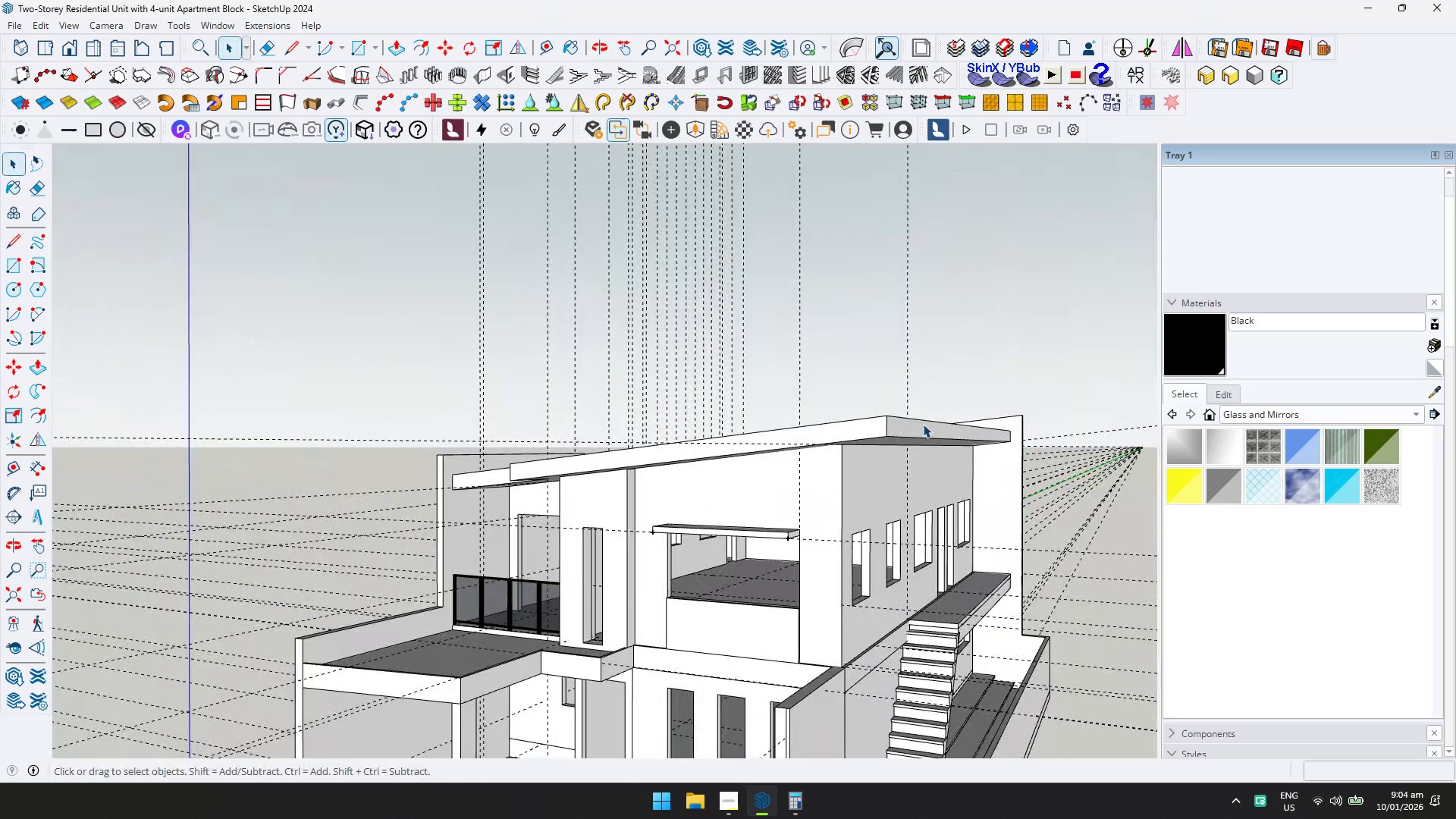 
double_click([927, 423])
 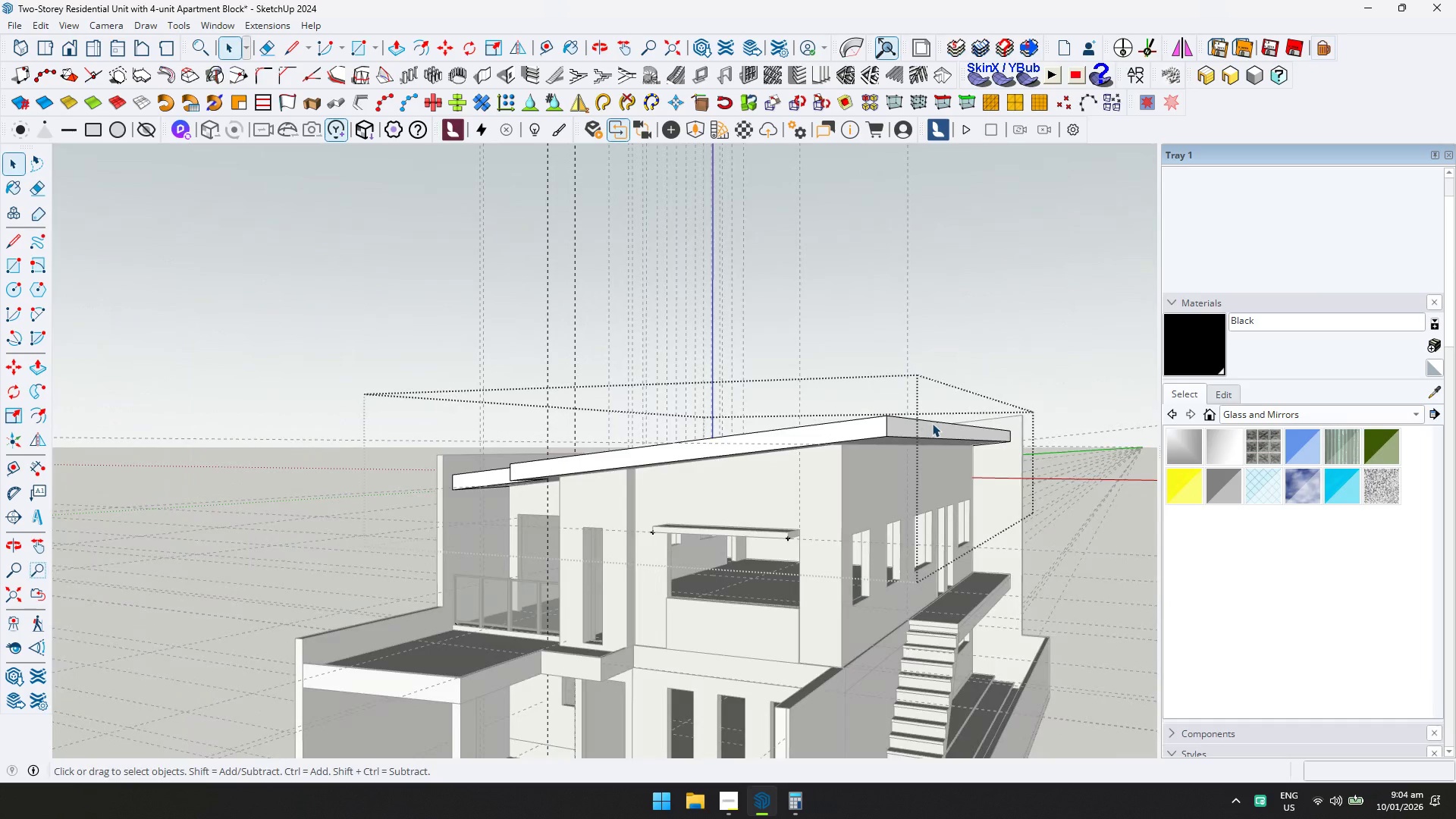 
key(Shift+ShiftLeft)
 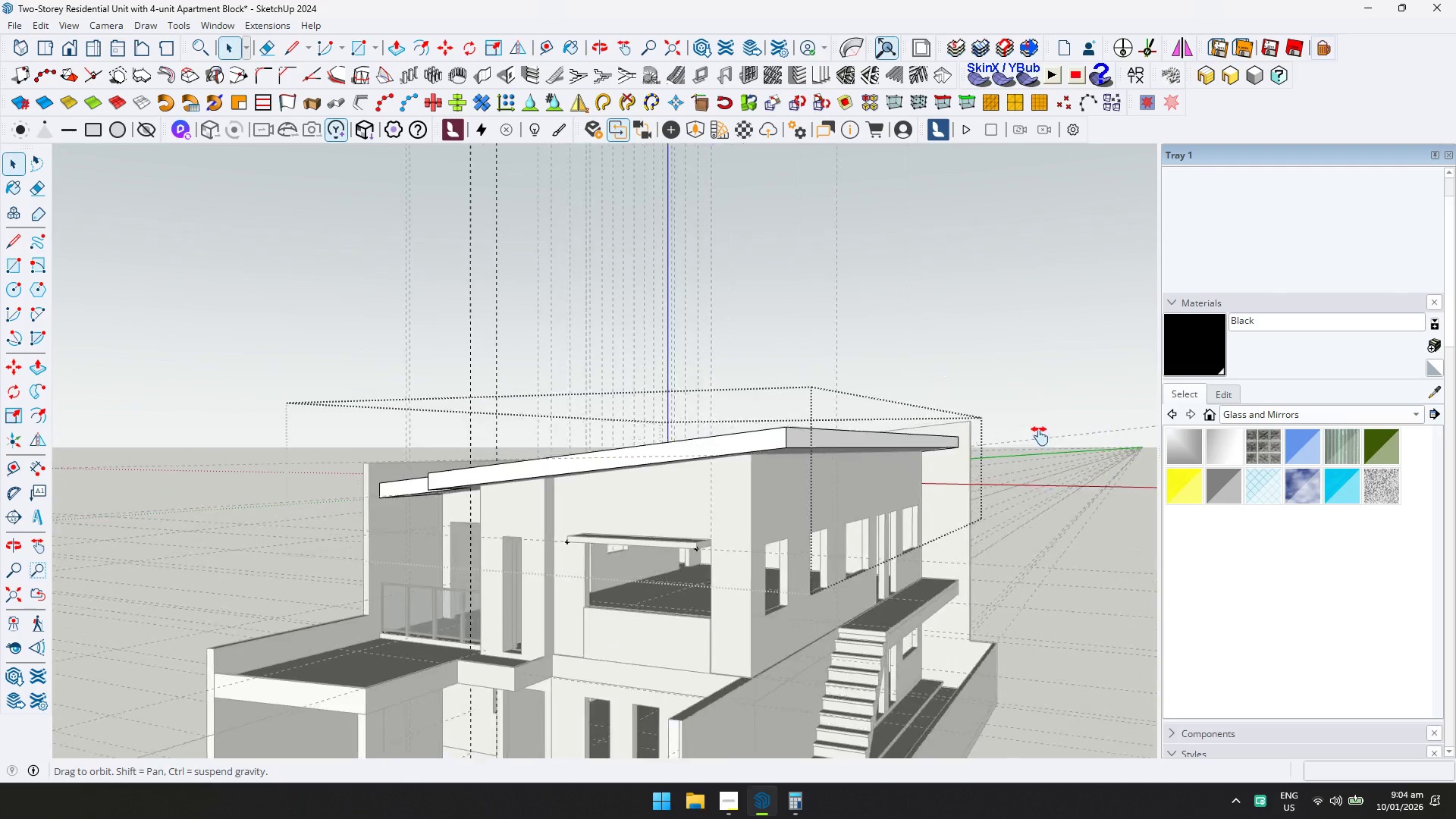 
scroll: coordinate [803, 457], scroll_direction: up, amount: 7.0